 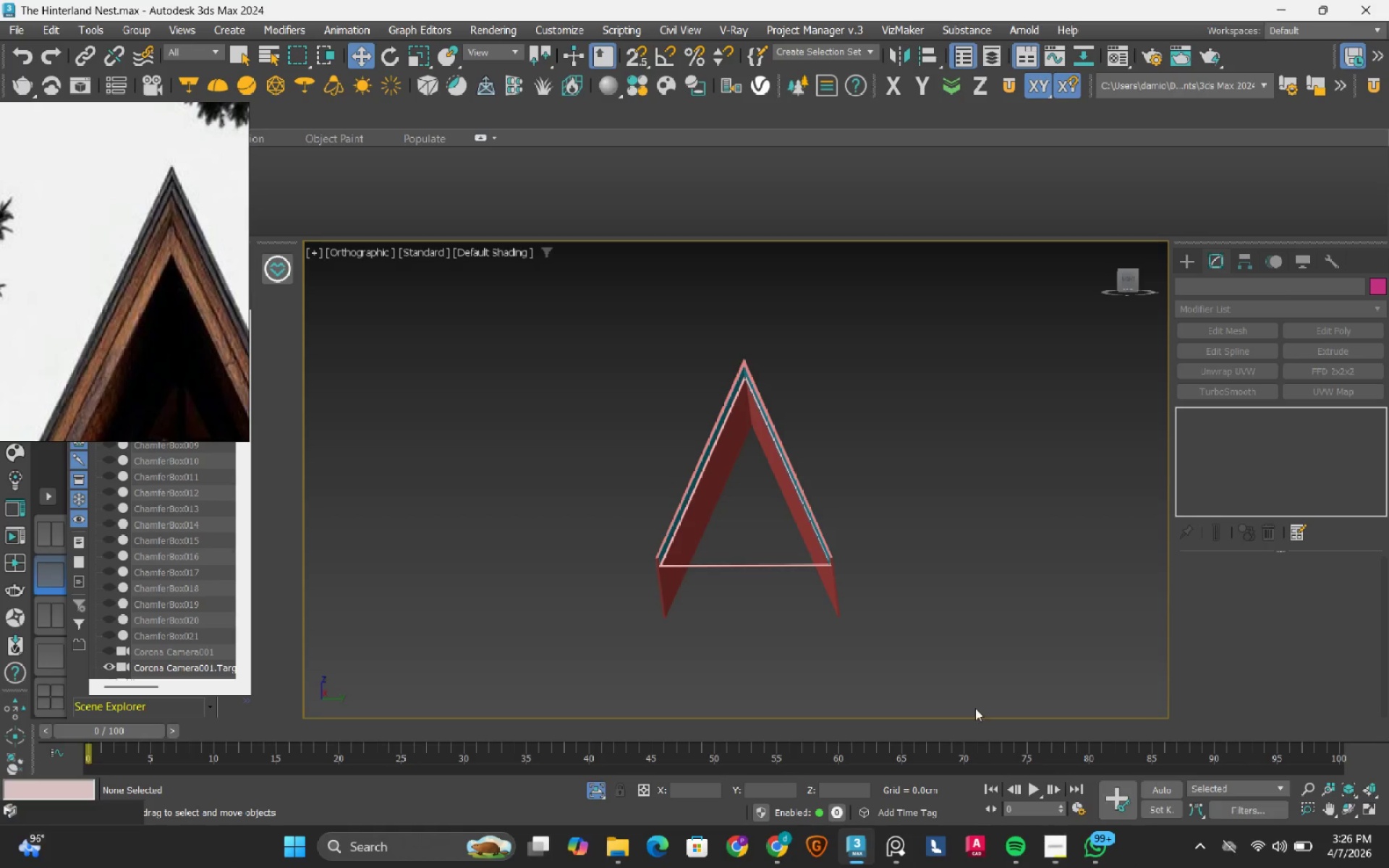 
hold_key(key=AltLeft, duration=4.84)
scroll: coordinate [819, 456], scroll_direction: down, amount: 2.0
 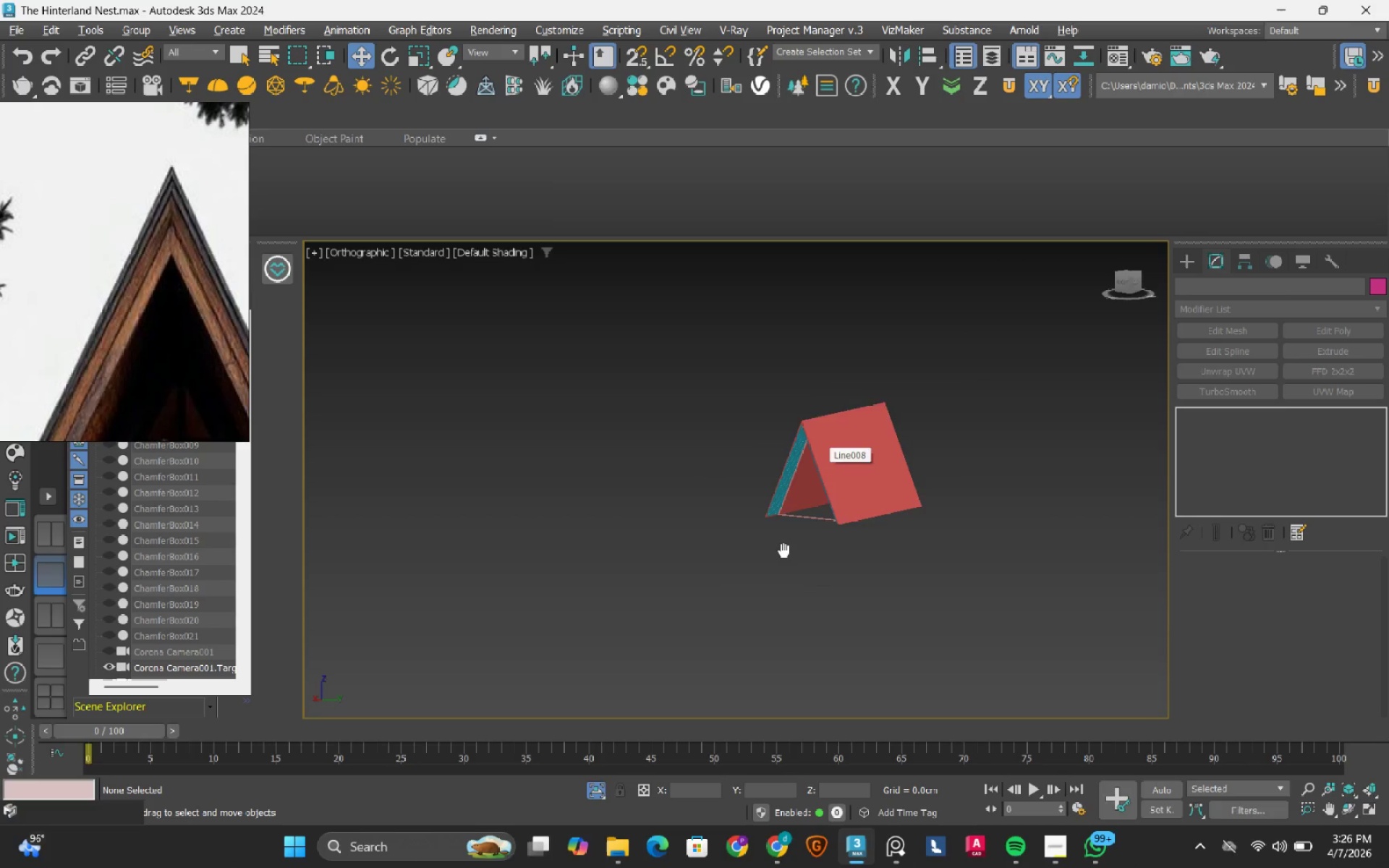 
hold_key(key=AltLeft, duration=0.5)
 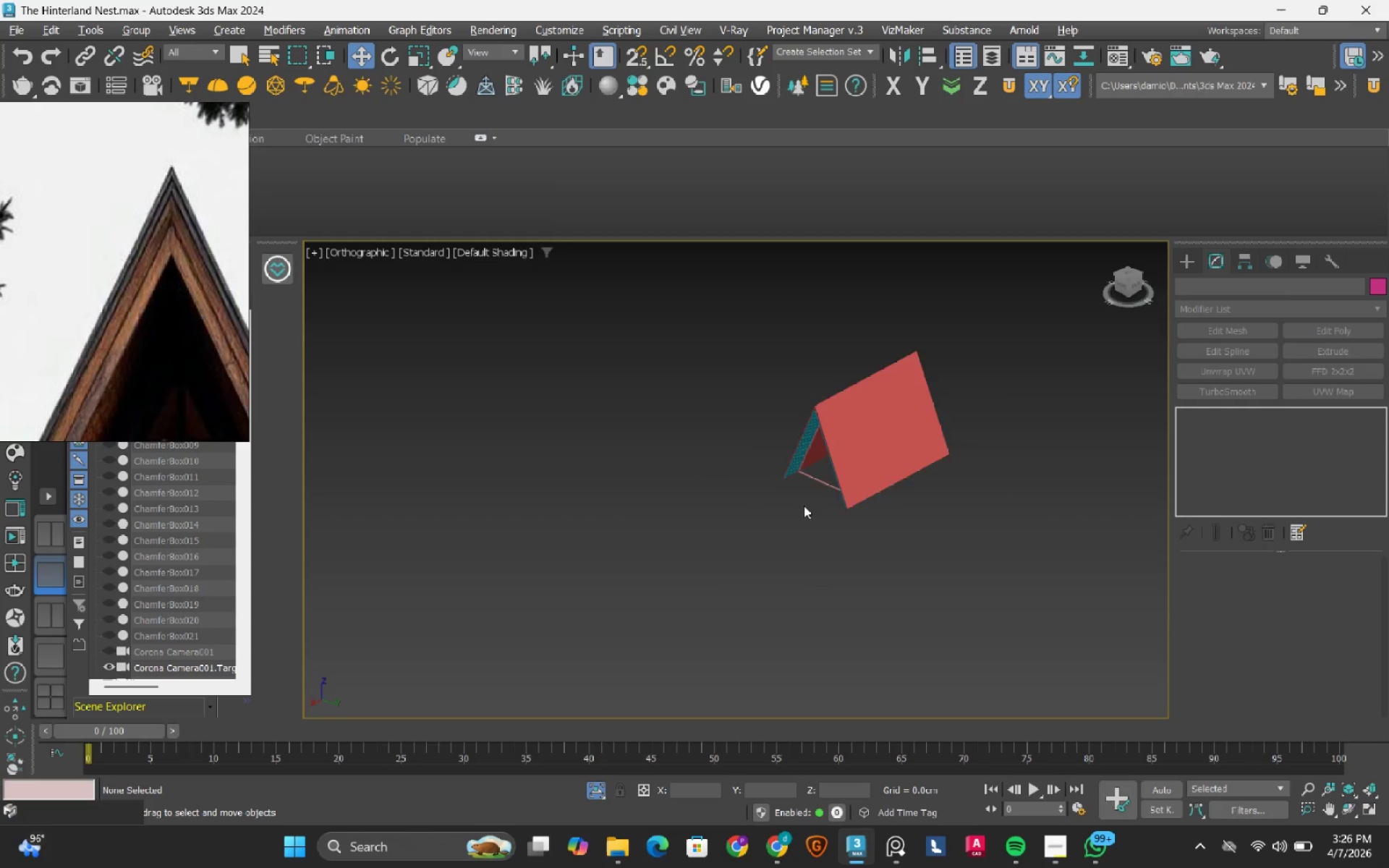 
scroll: coordinate [811, 464], scroll_direction: up, amount: 5.0
 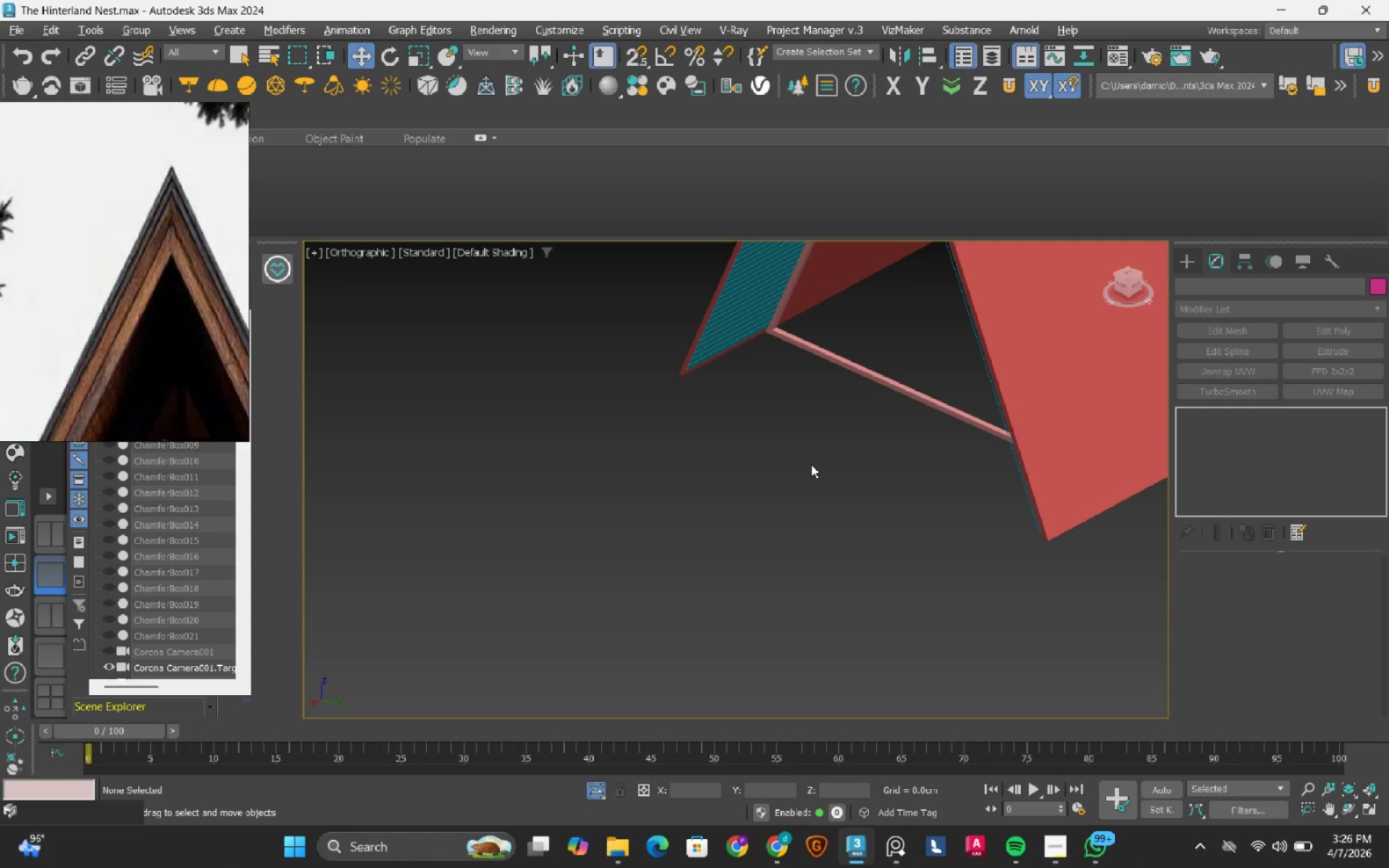 
wait(10.89)
 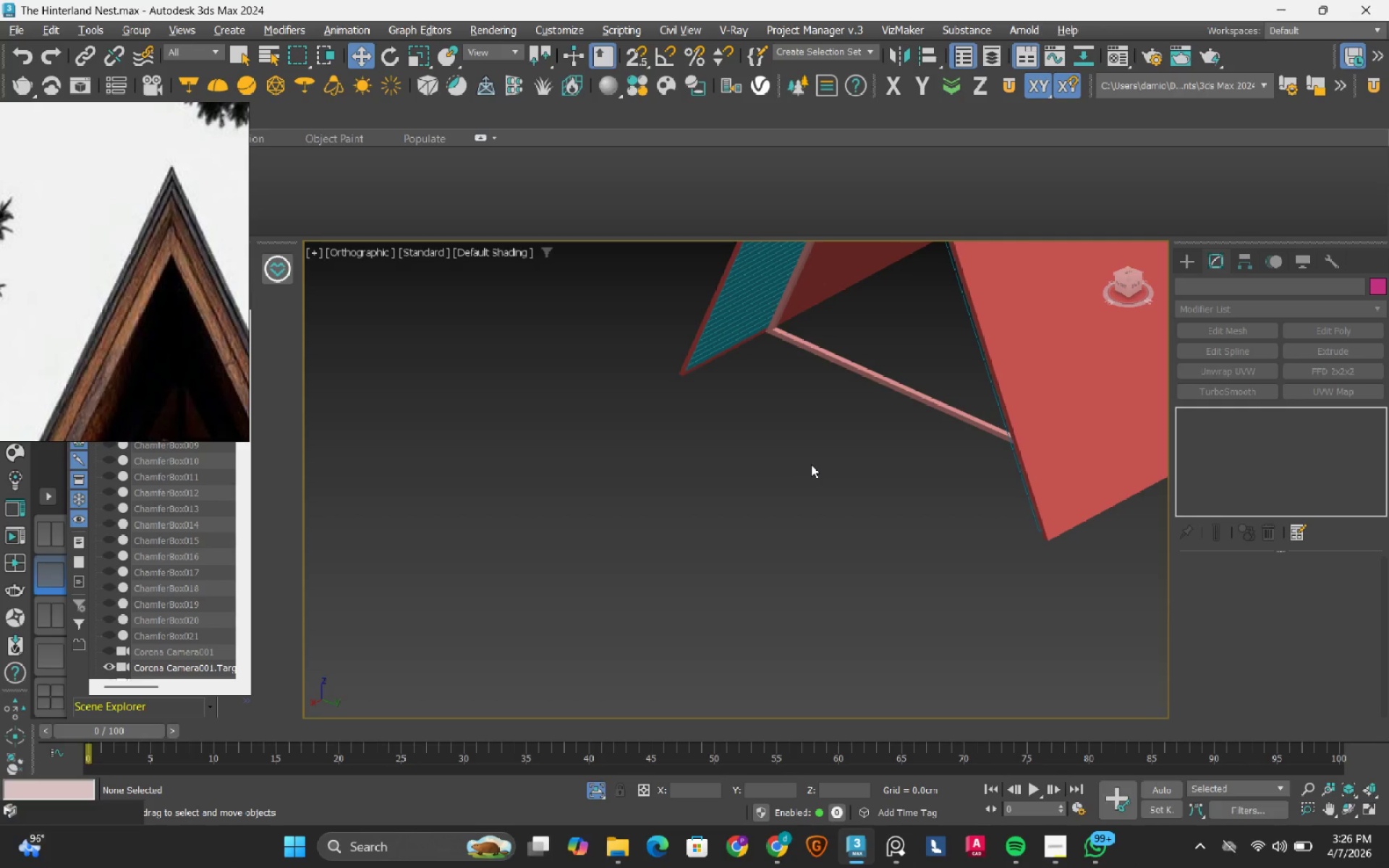 
scroll: coordinate [781, 429], scroll_direction: up, amount: 4.0
 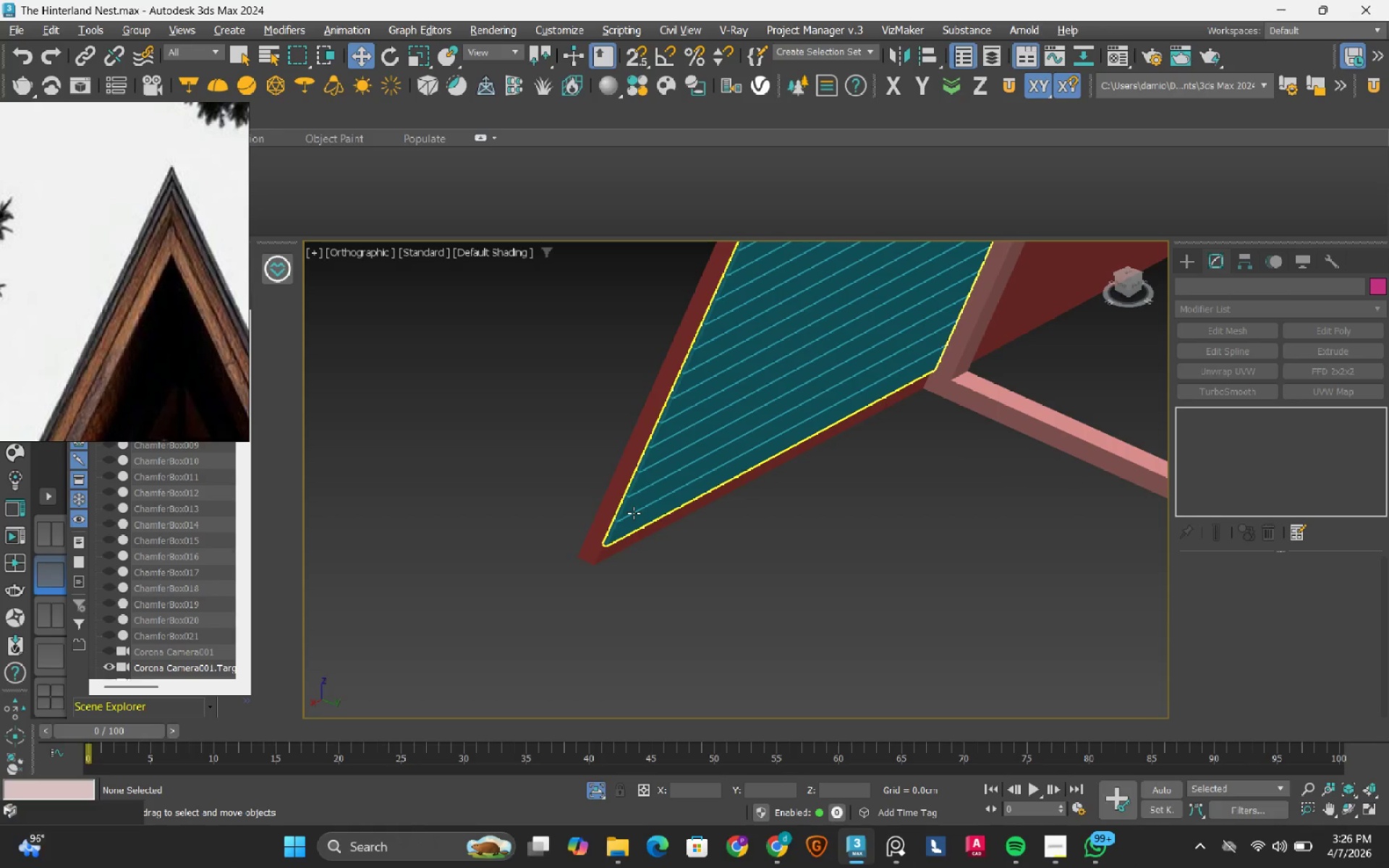 
hold_key(key=AltLeft, duration=1.5)
 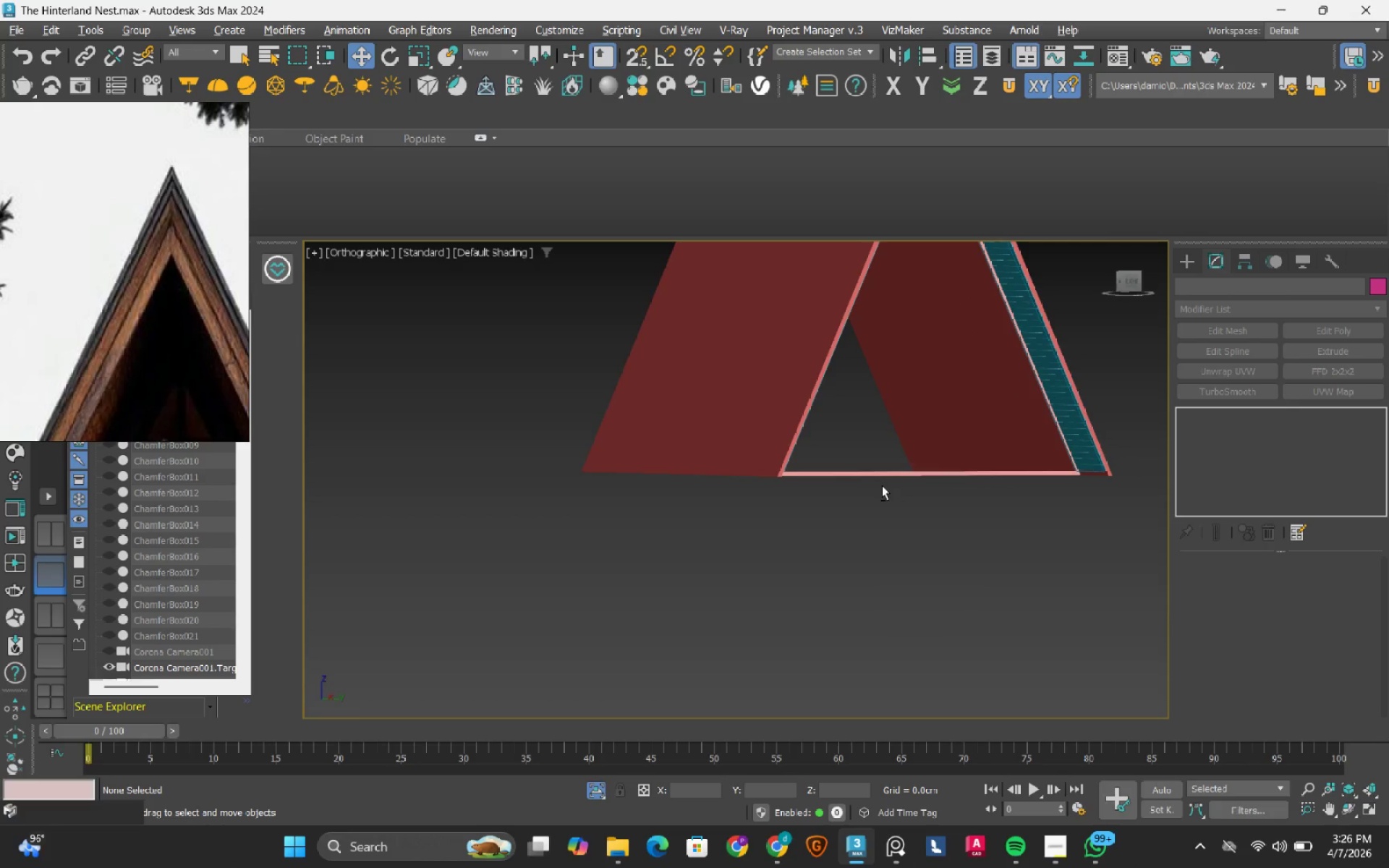 
scroll: coordinate [727, 485], scroll_direction: down, amount: 5.0
 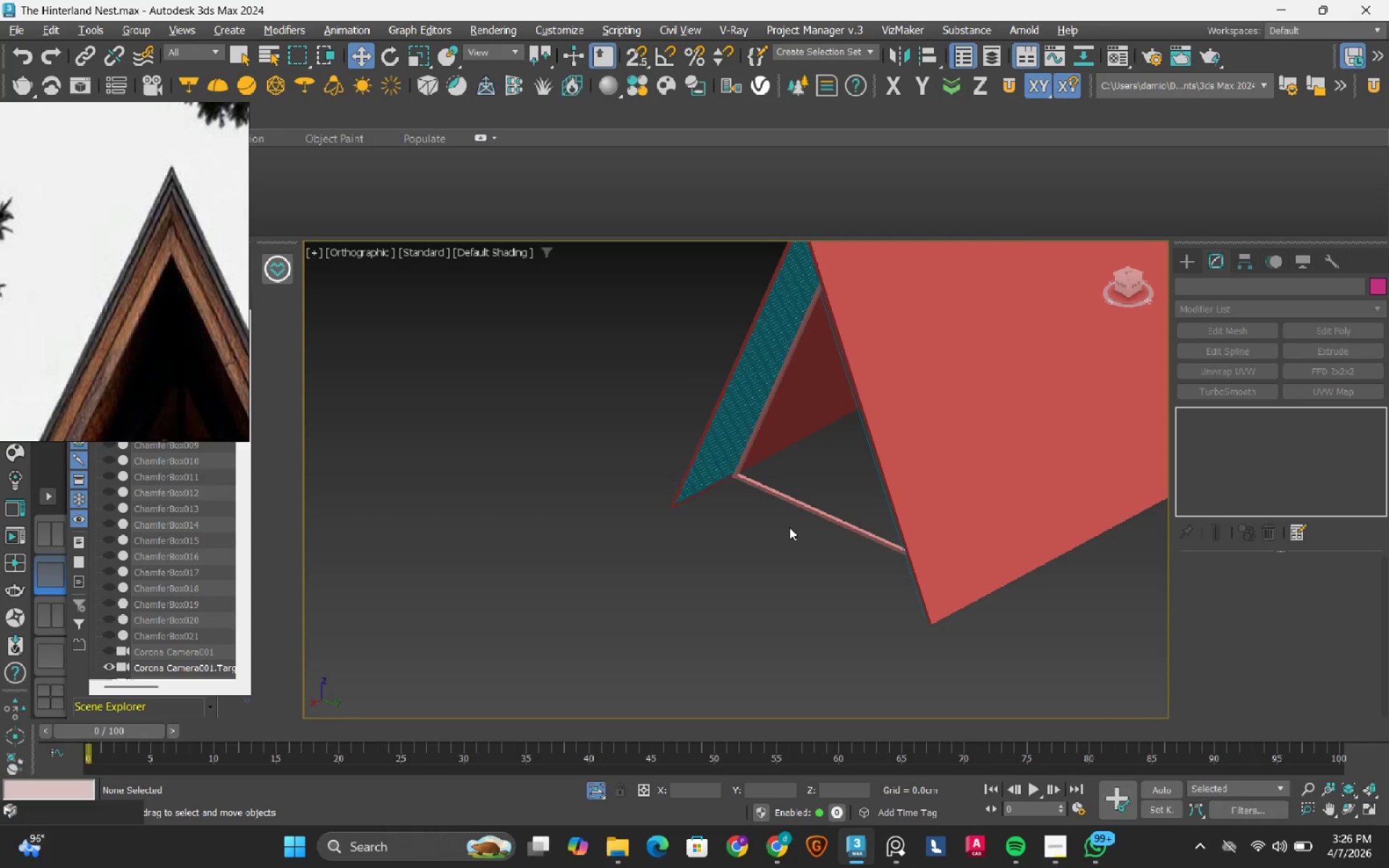 
hold_key(key=AltLeft, duration=0.48)
 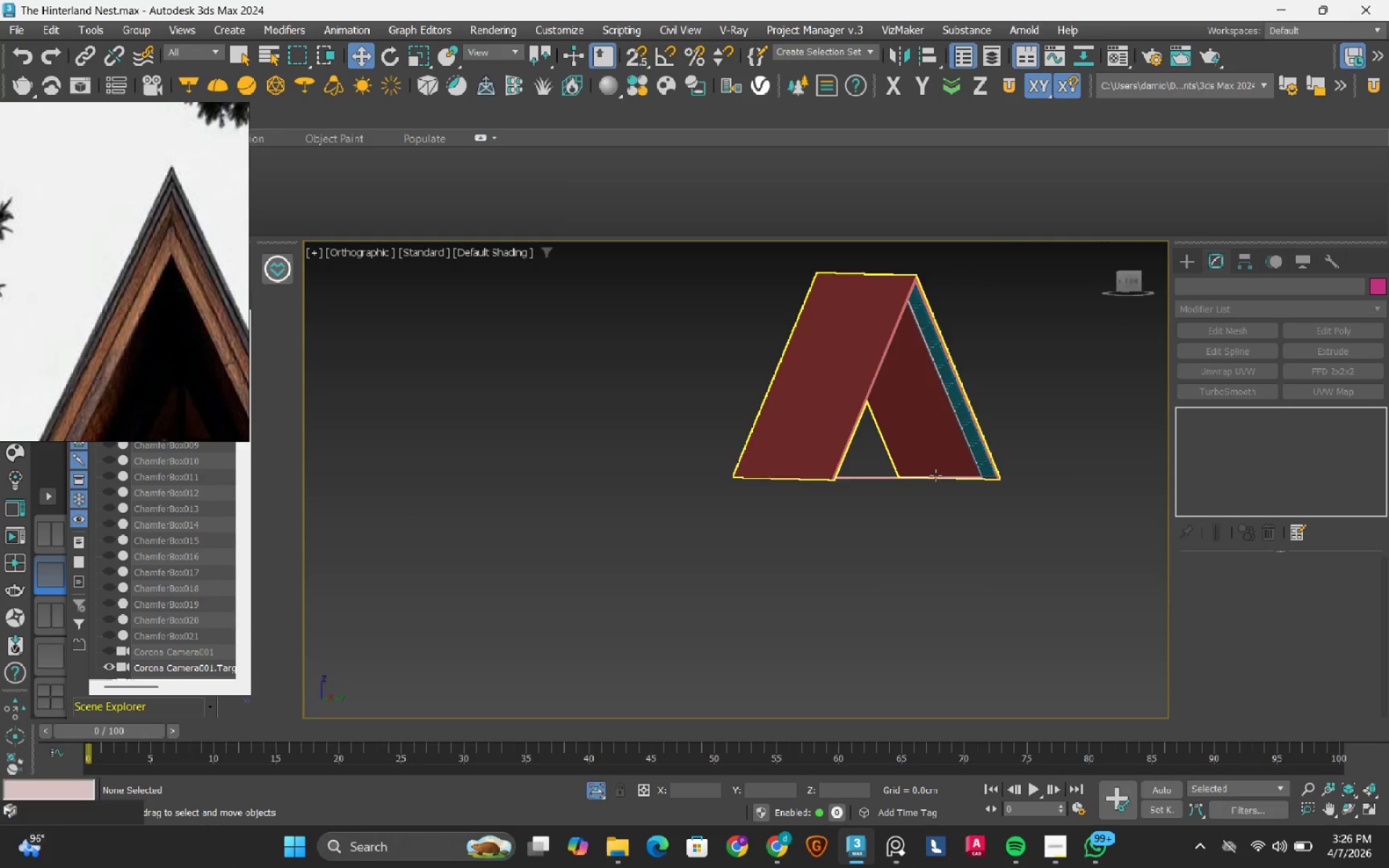 
hold_key(key=AltLeft, duration=1.03)
scroll: coordinate [855, 494], scroll_direction: down, amount: 9.0
 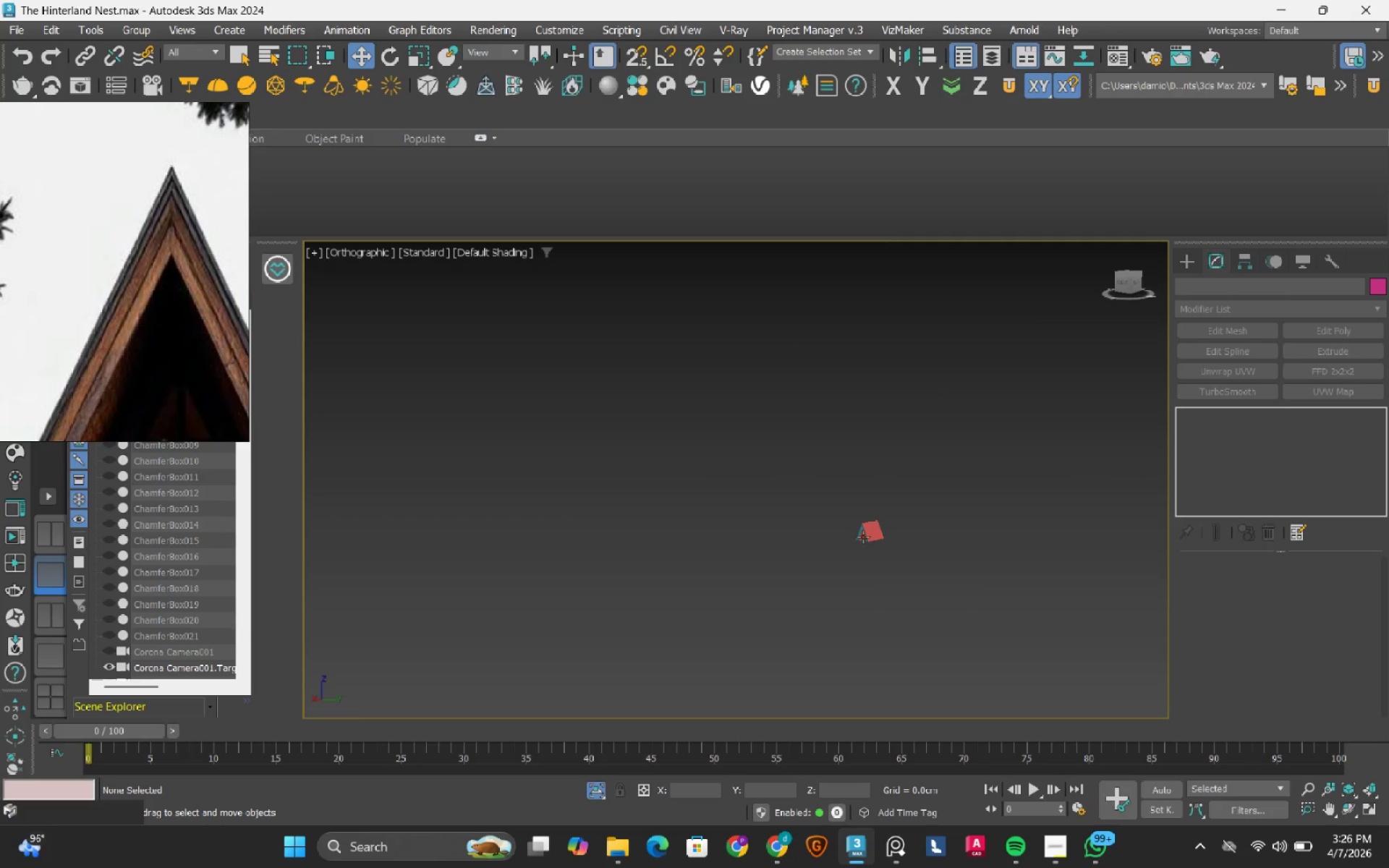 
scroll: coordinate [887, 506], scroll_direction: up, amount: 8.0
 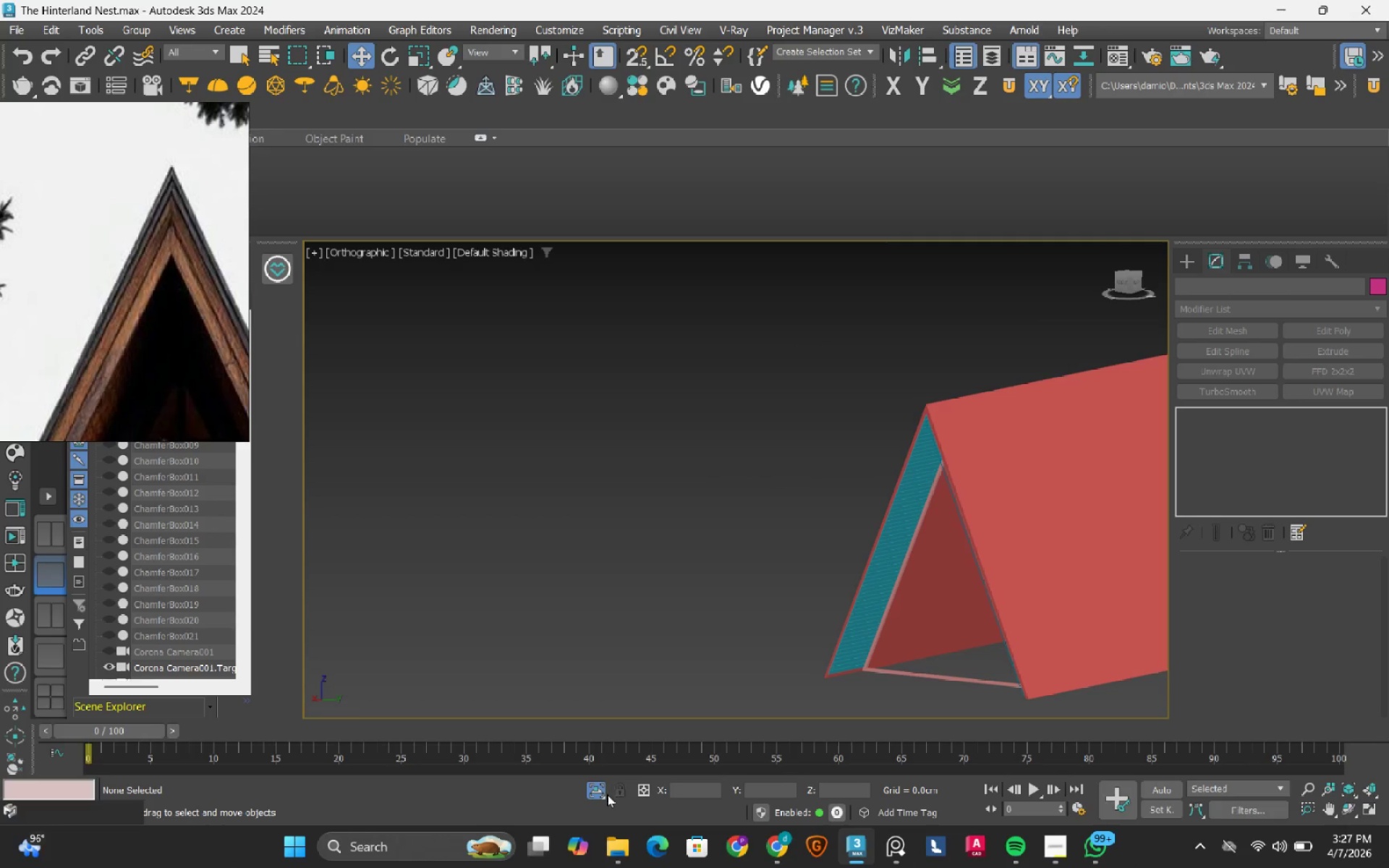 
left_click([605, 795])
 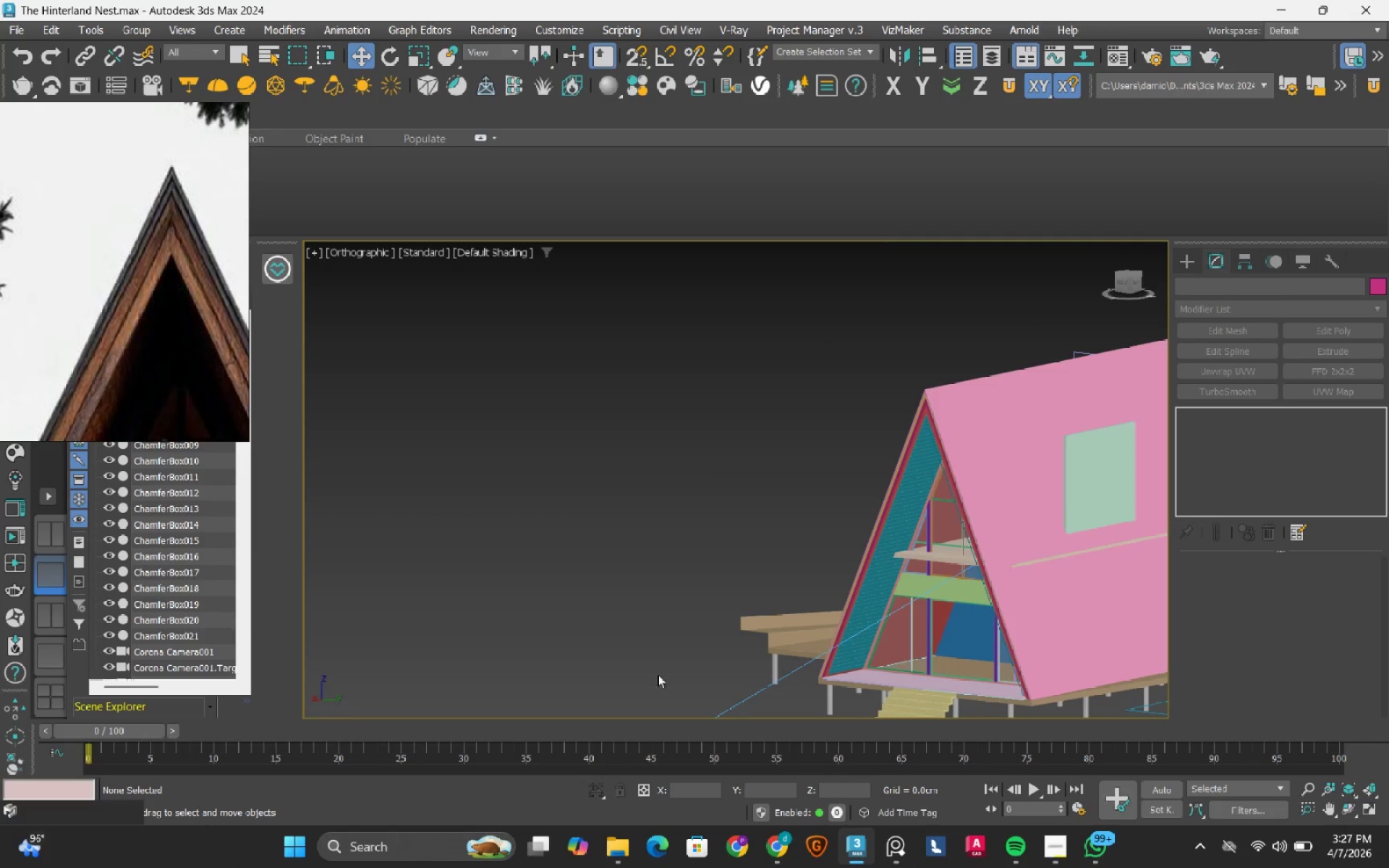 
hold_key(key=AltLeft, duration=0.59)
 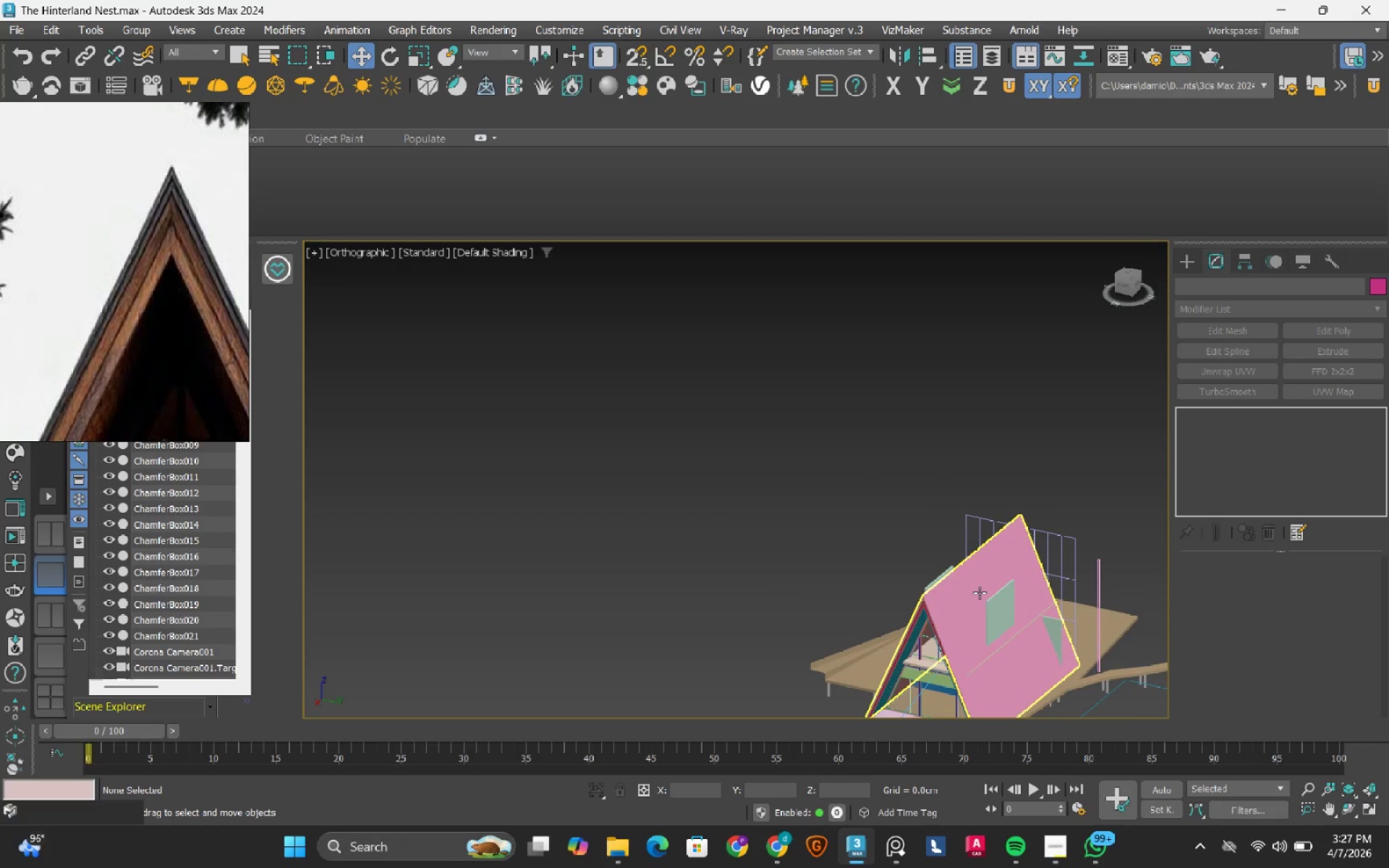 
scroll: coordinate [767, 495], scroll_direction: down, amount: 2.0
 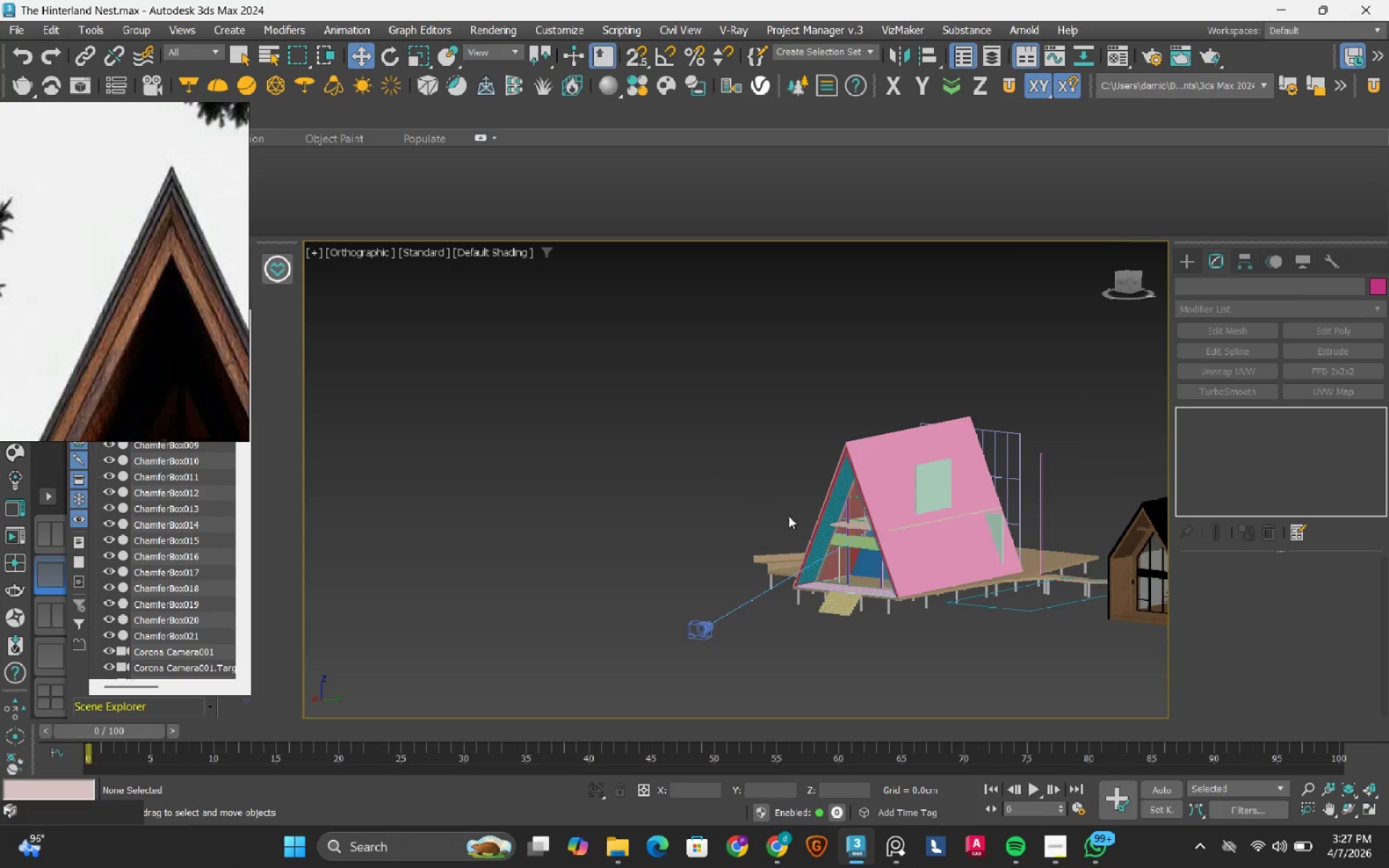 
left_click([980, 592])
 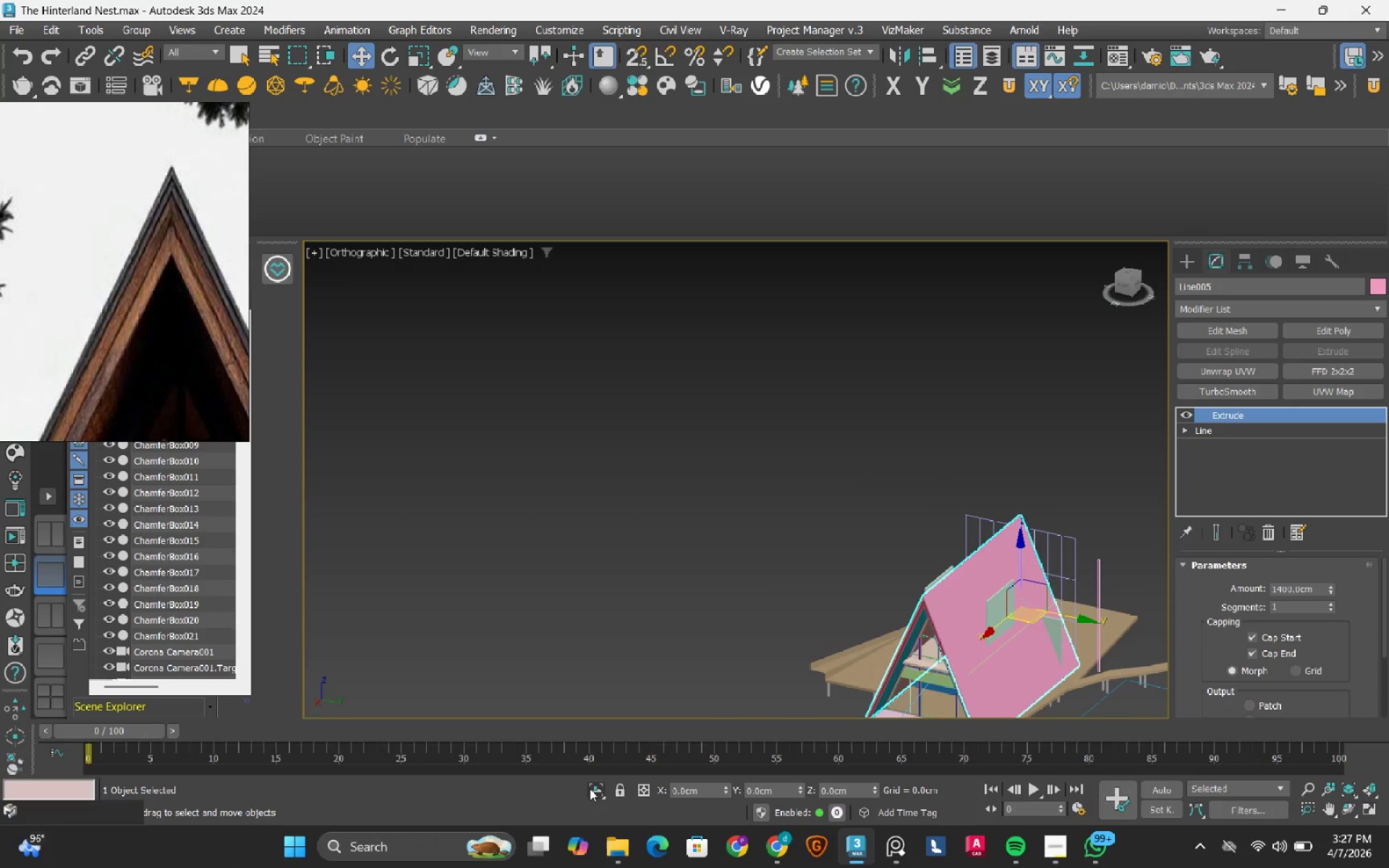 
left_click([590, 788])
 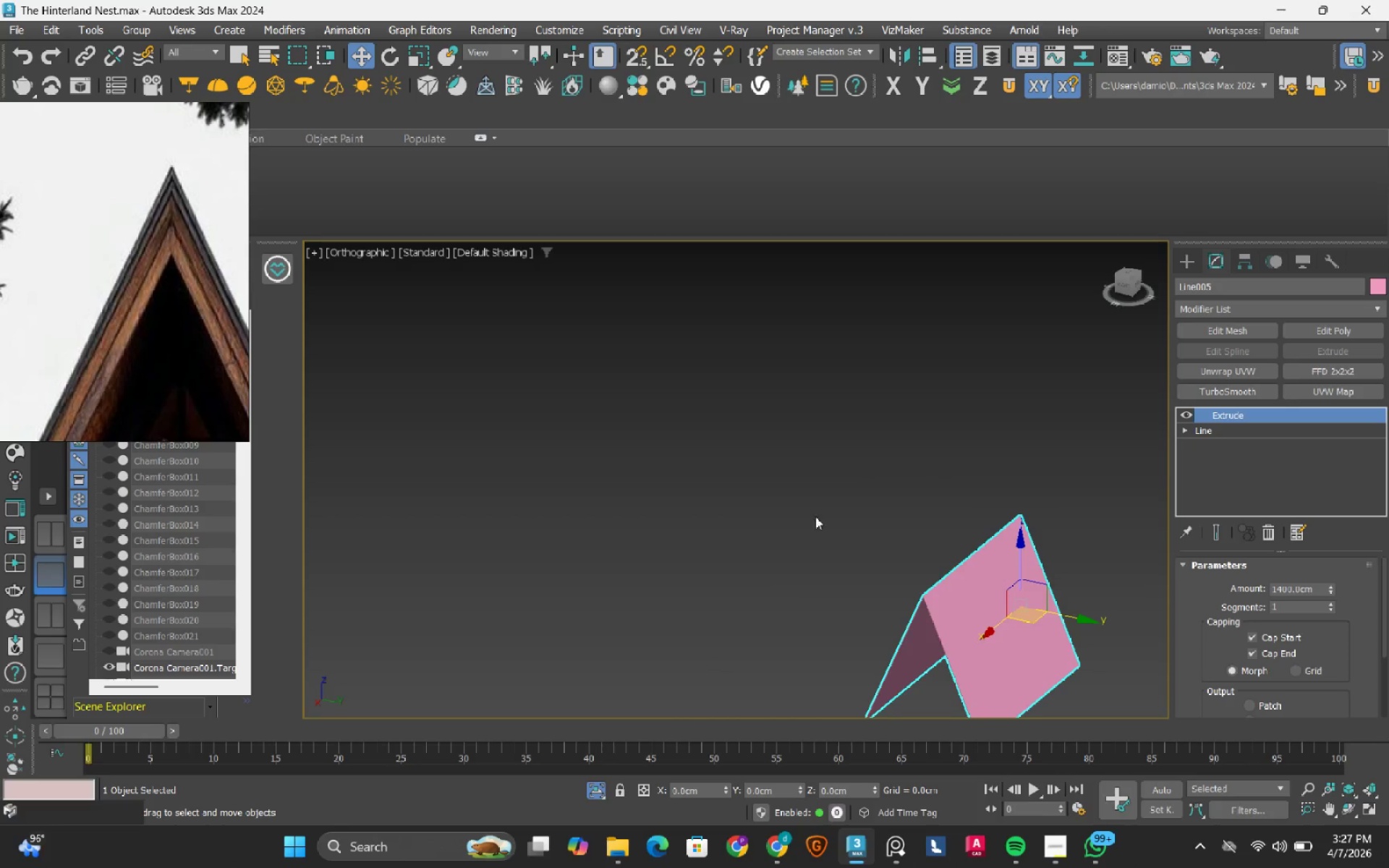 
scroll: coordinate [849, 476], scroll_direction: down, amount: 2.0
 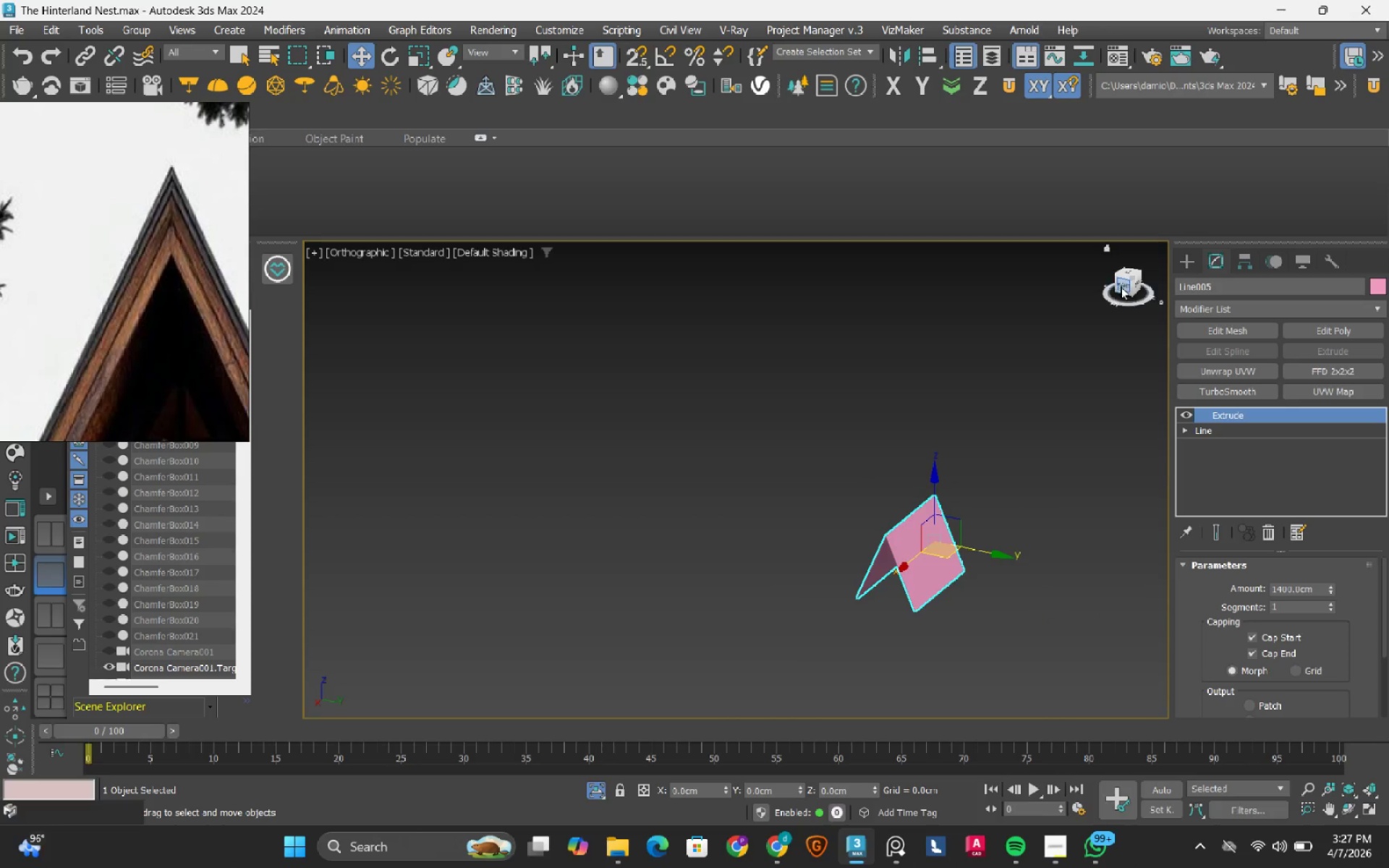 
left_click([1123, 285])
 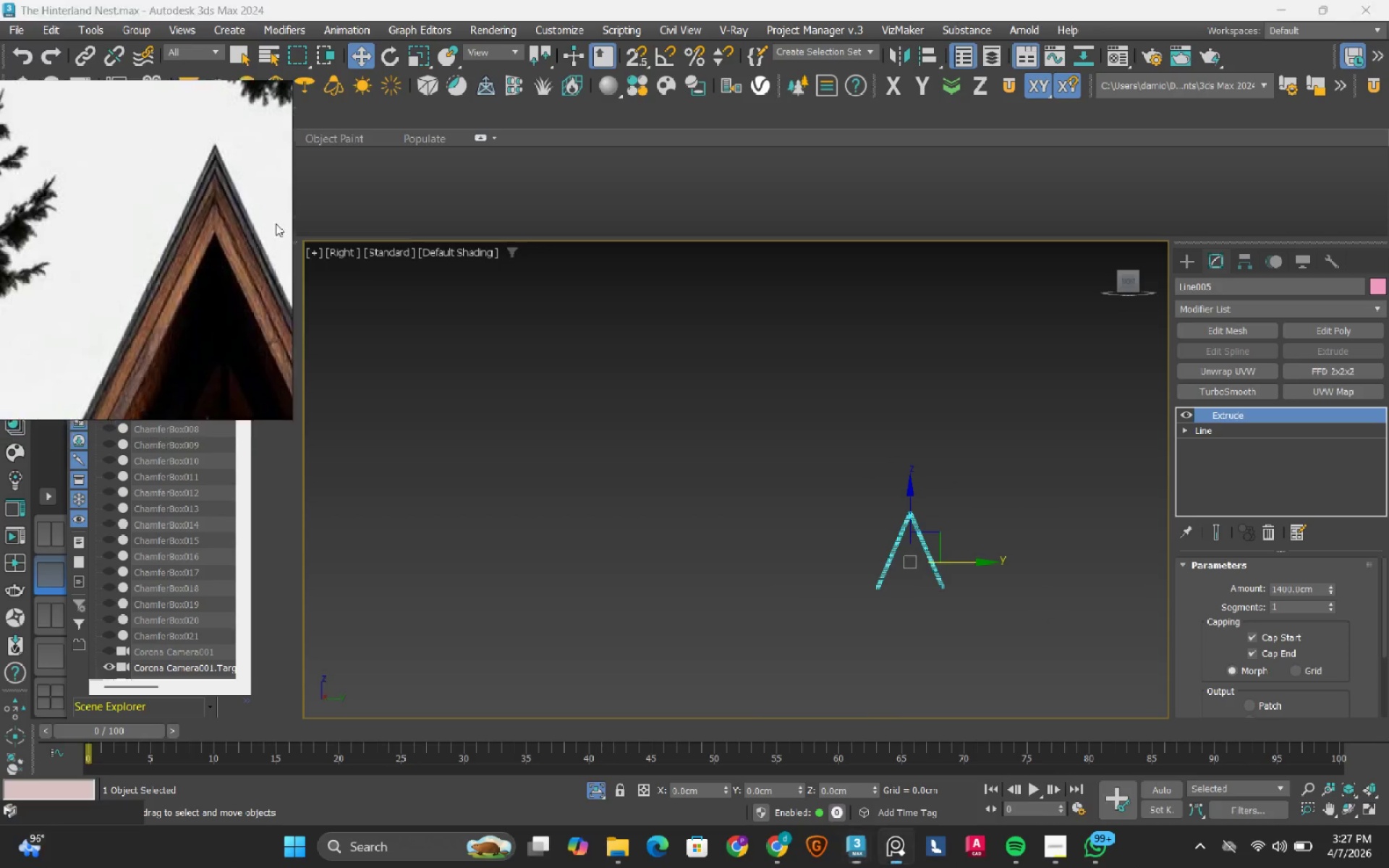 
scroll: coordinate [297, 197], scroll_direction: down, amount: 7.0
 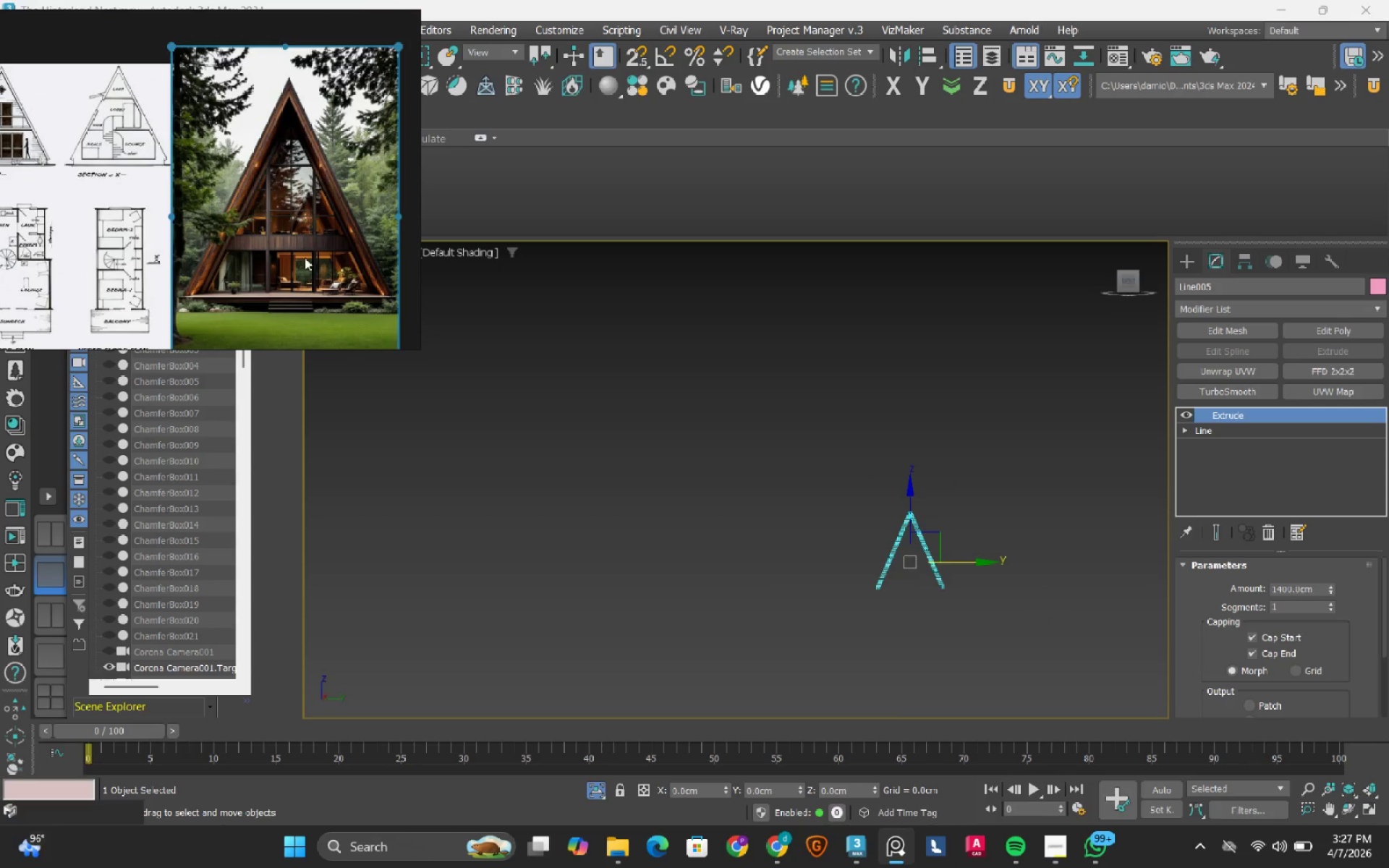 
scroll: coordinate [289, 205], scroll_direction: up, amount: 9.0
 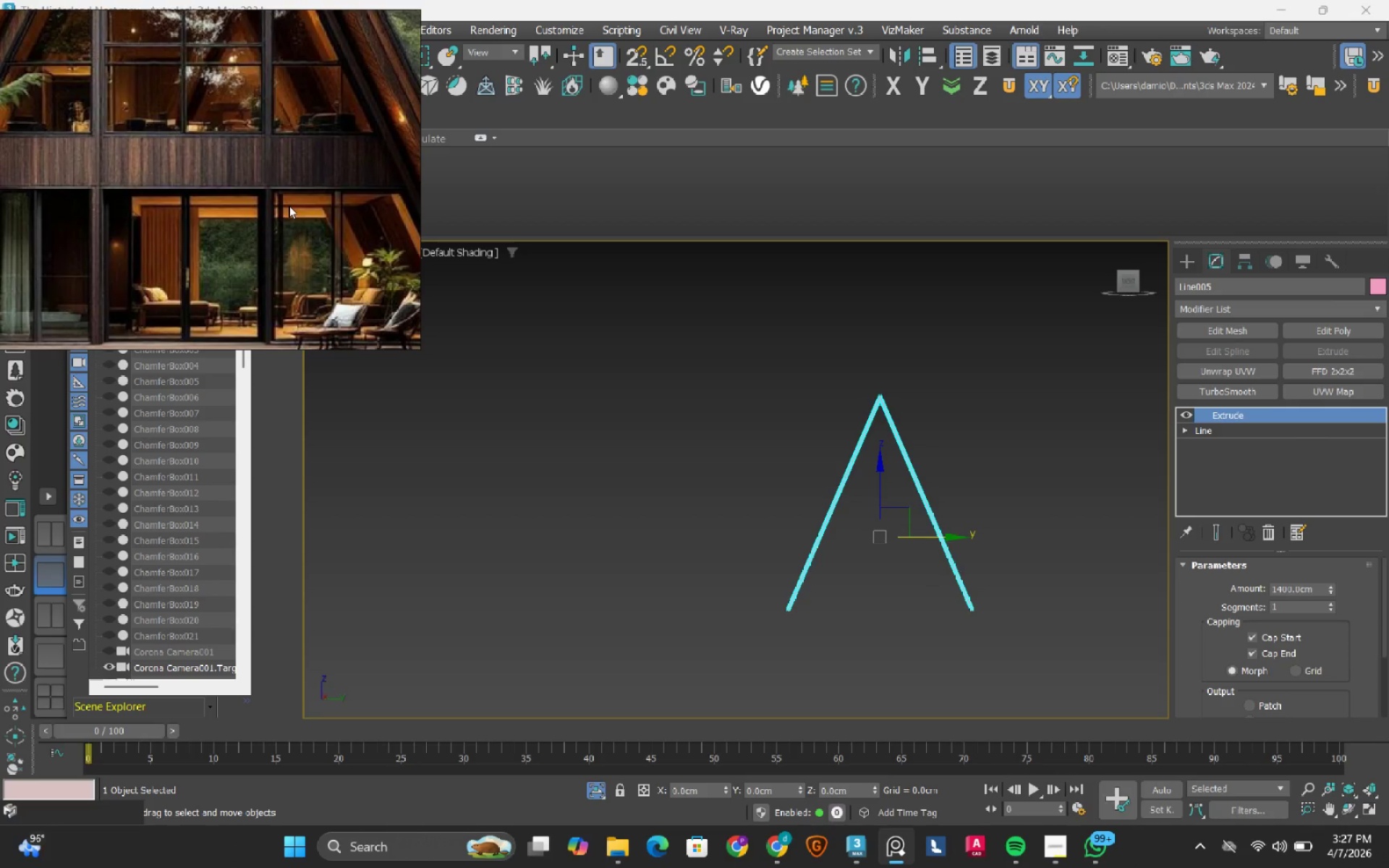 
scroll: coordinate [289, 205], scroll_direction: down, amount: 1.0
 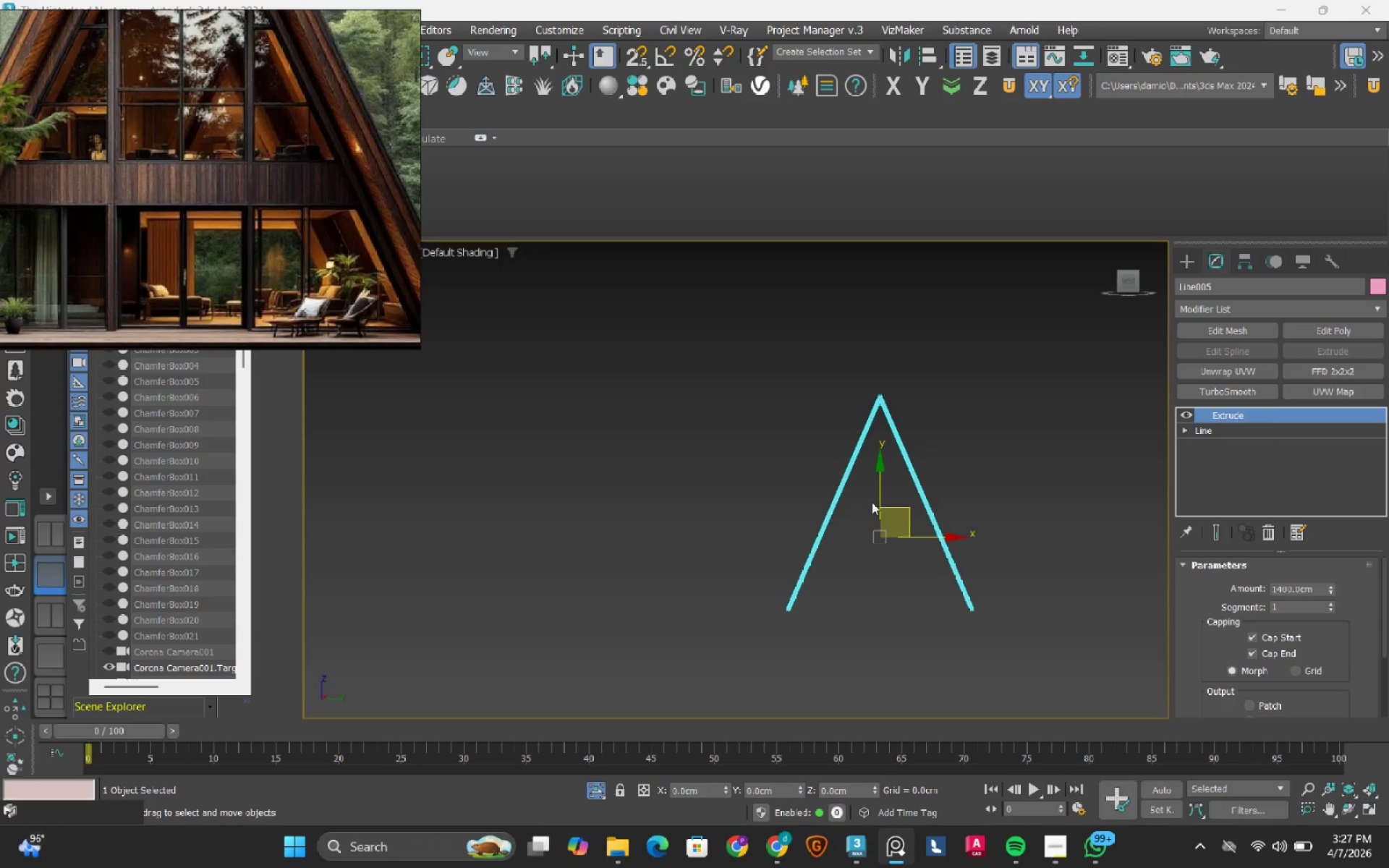 
wait(19.78)
 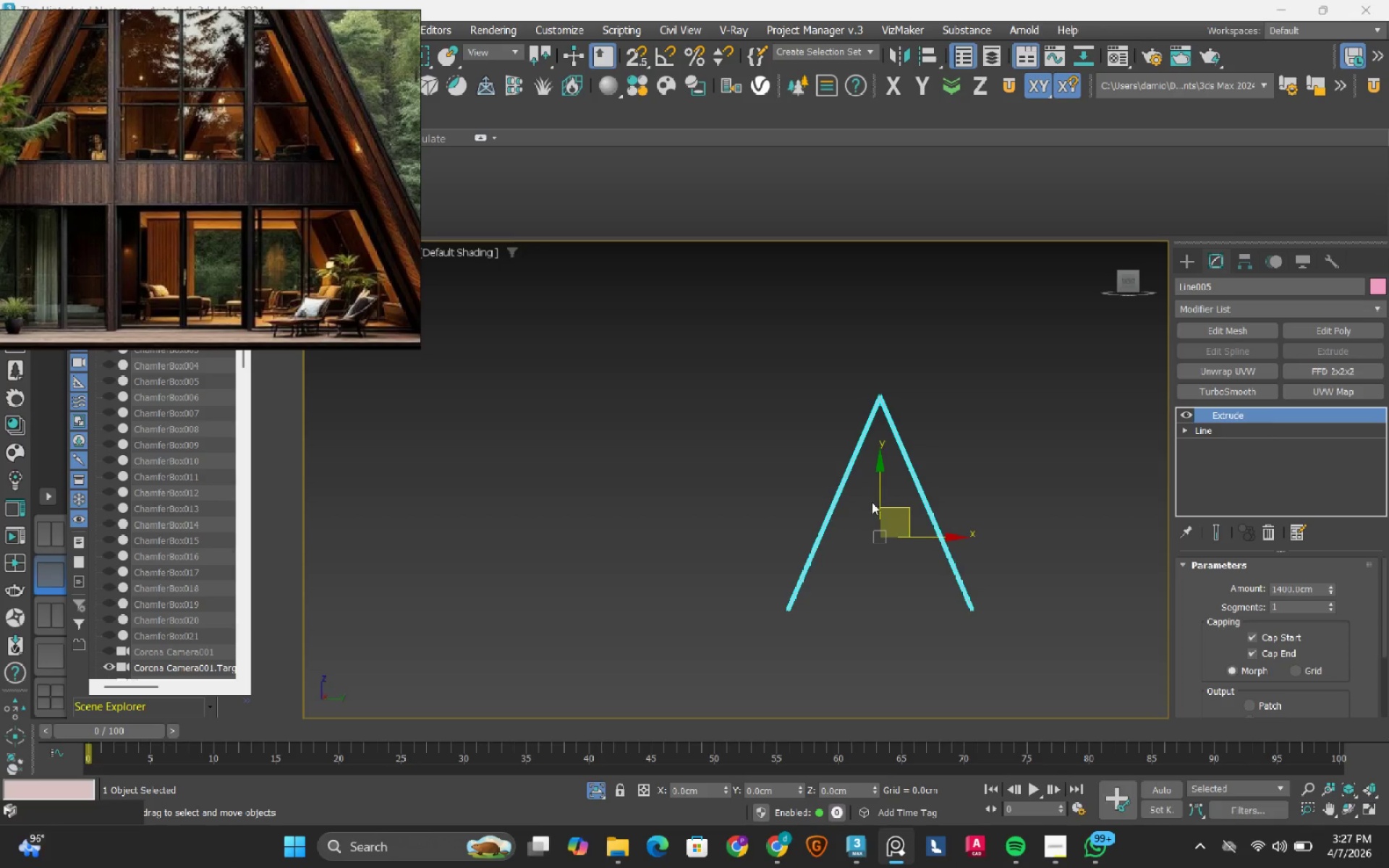 
scroll: coordinate [944, 558], scroll_direction: up, amount: 2.0
 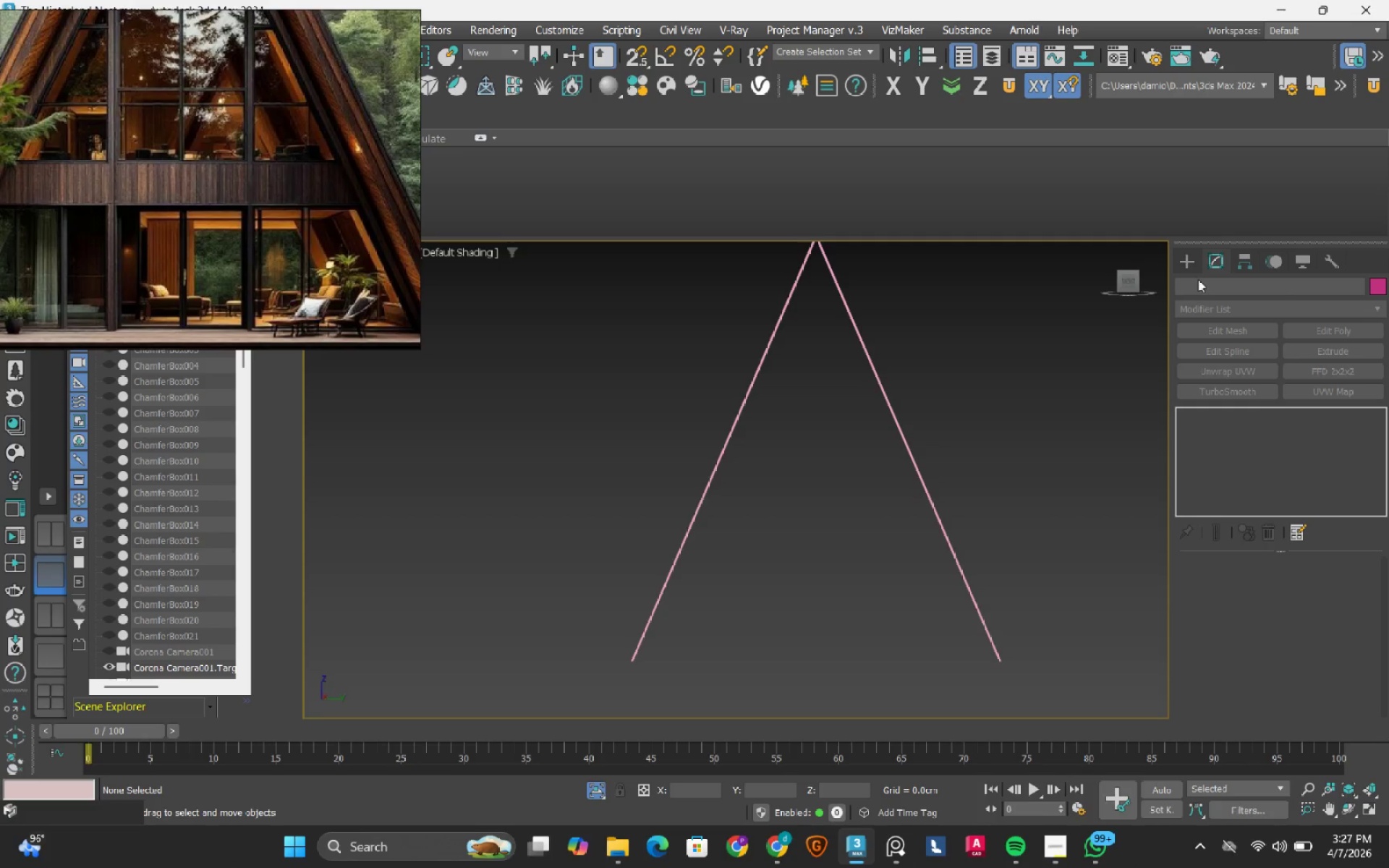 
left_click([1193, 266])
 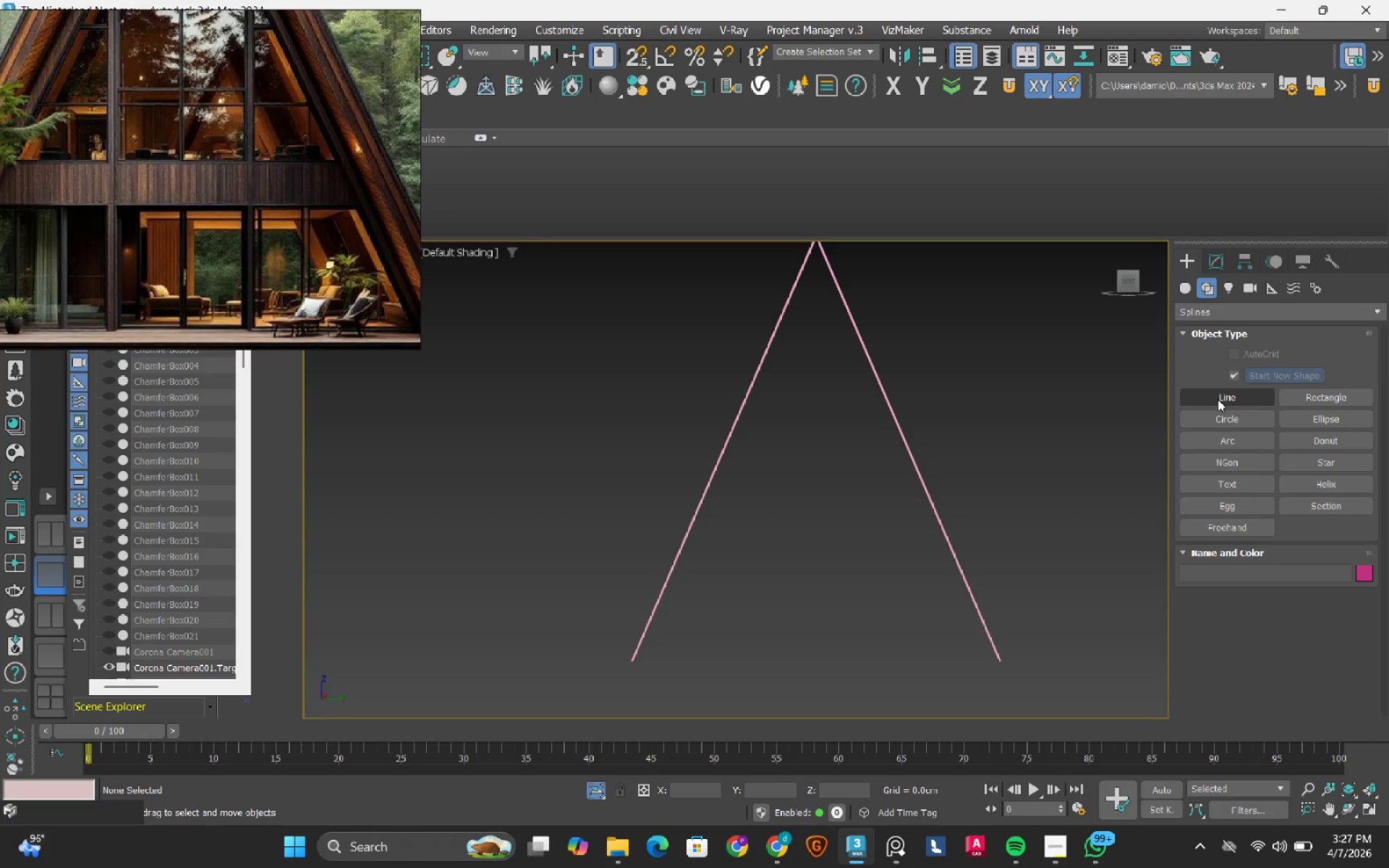 
left_click([1218, 399])
 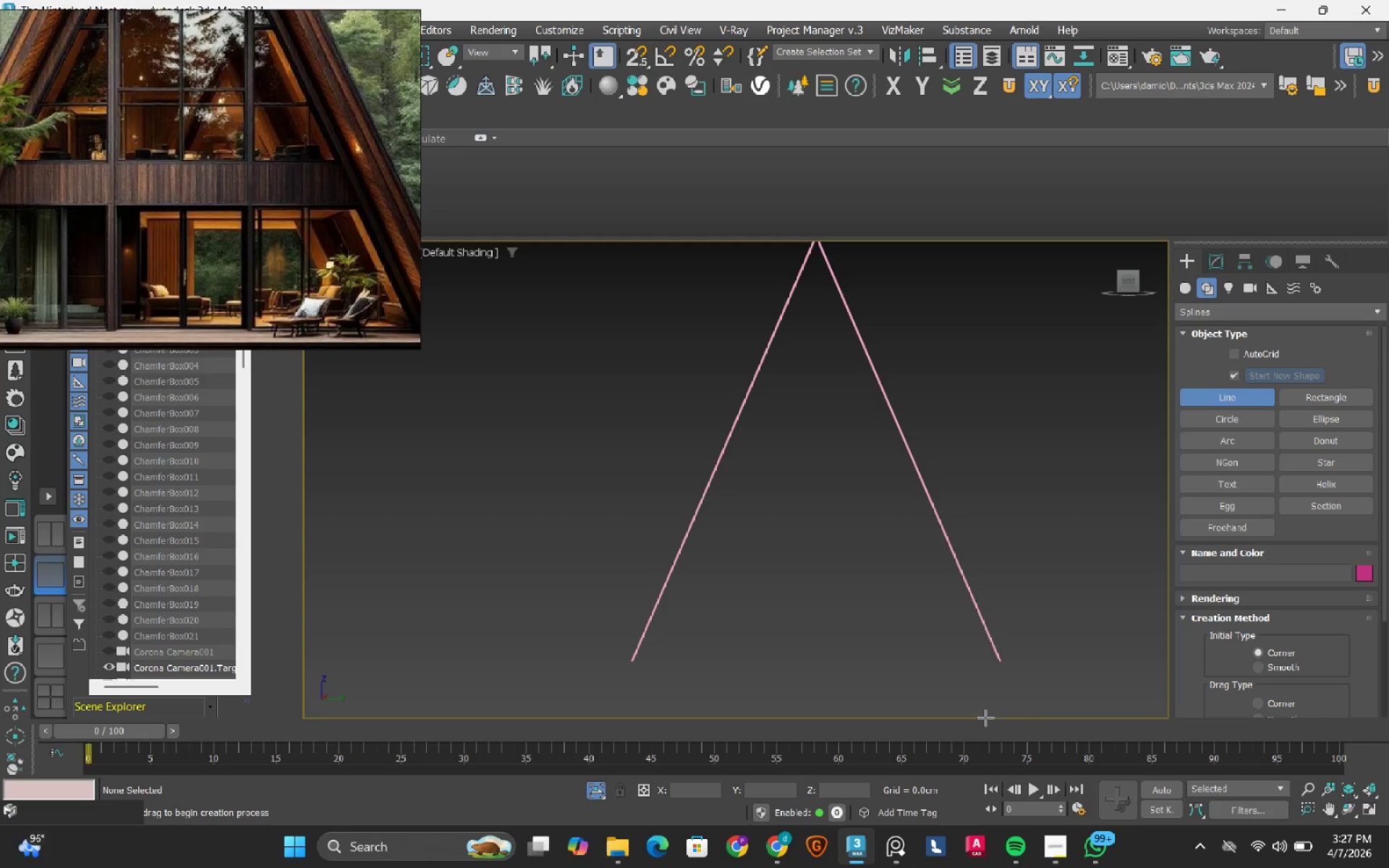 
scroll: coordinate [986, 633], scroll_direction: up, amount: 7.0
 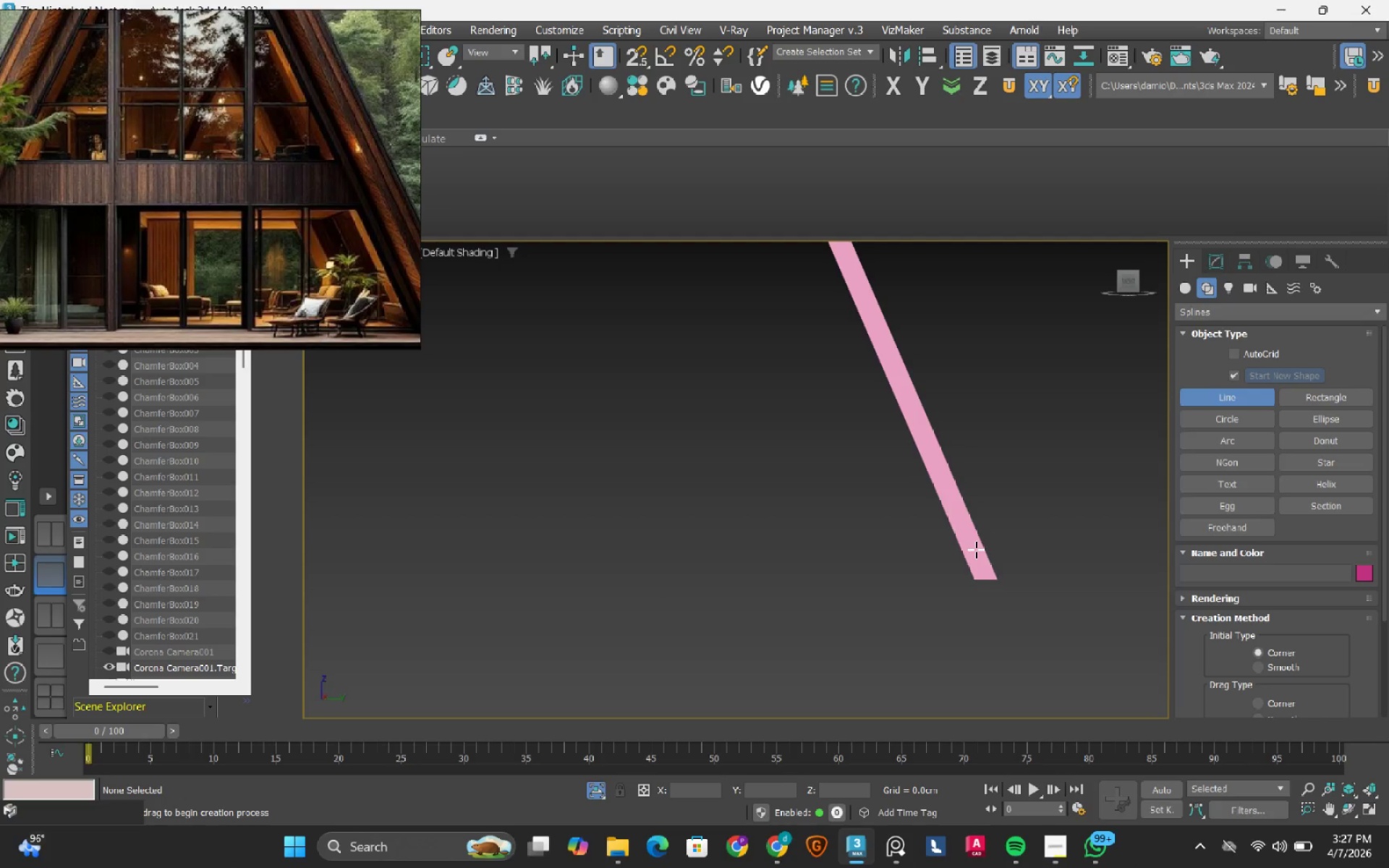 
key(S)
 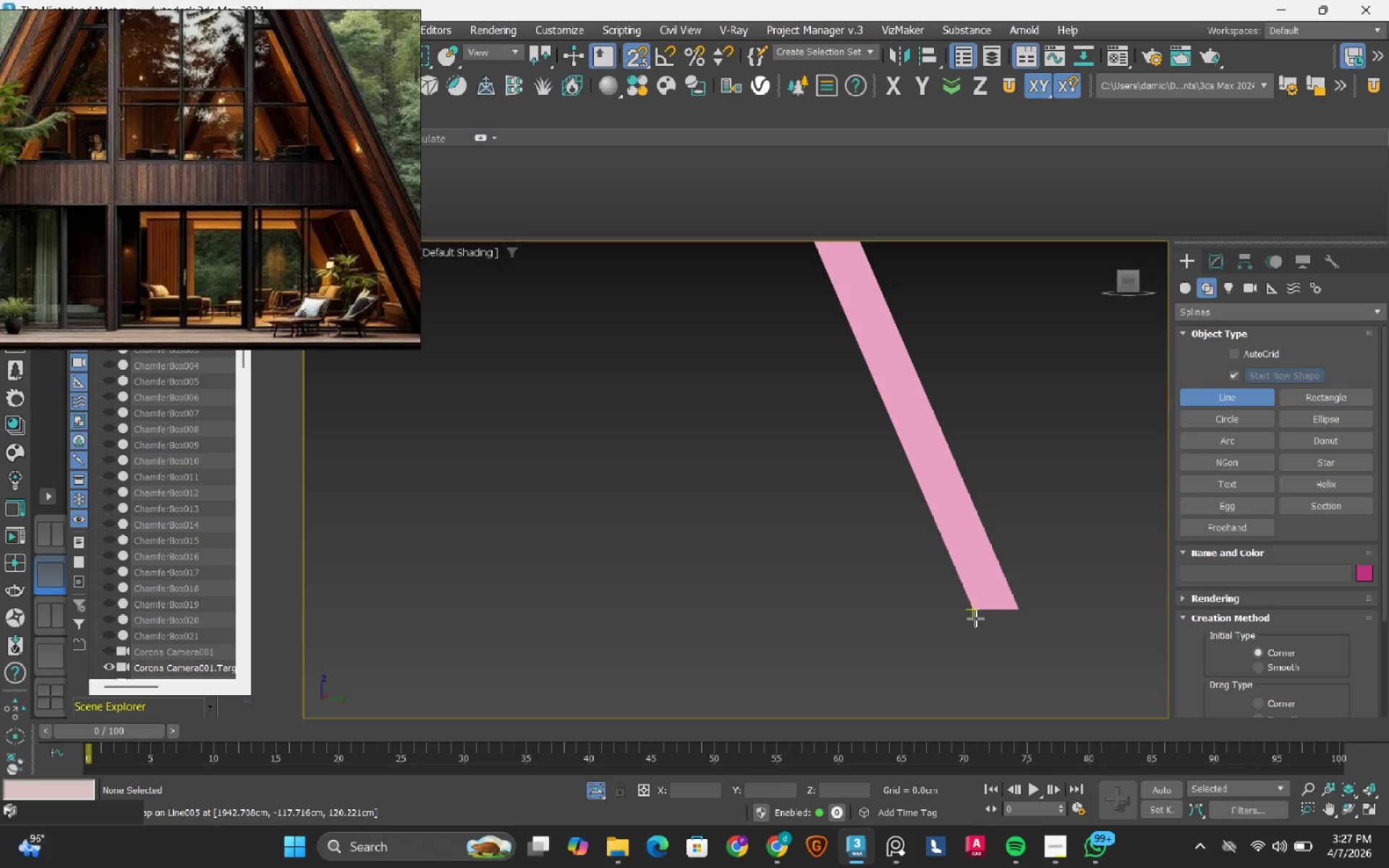 
scroll: coordinate [976, 550], scroll_direction: up, amount: 2.0
 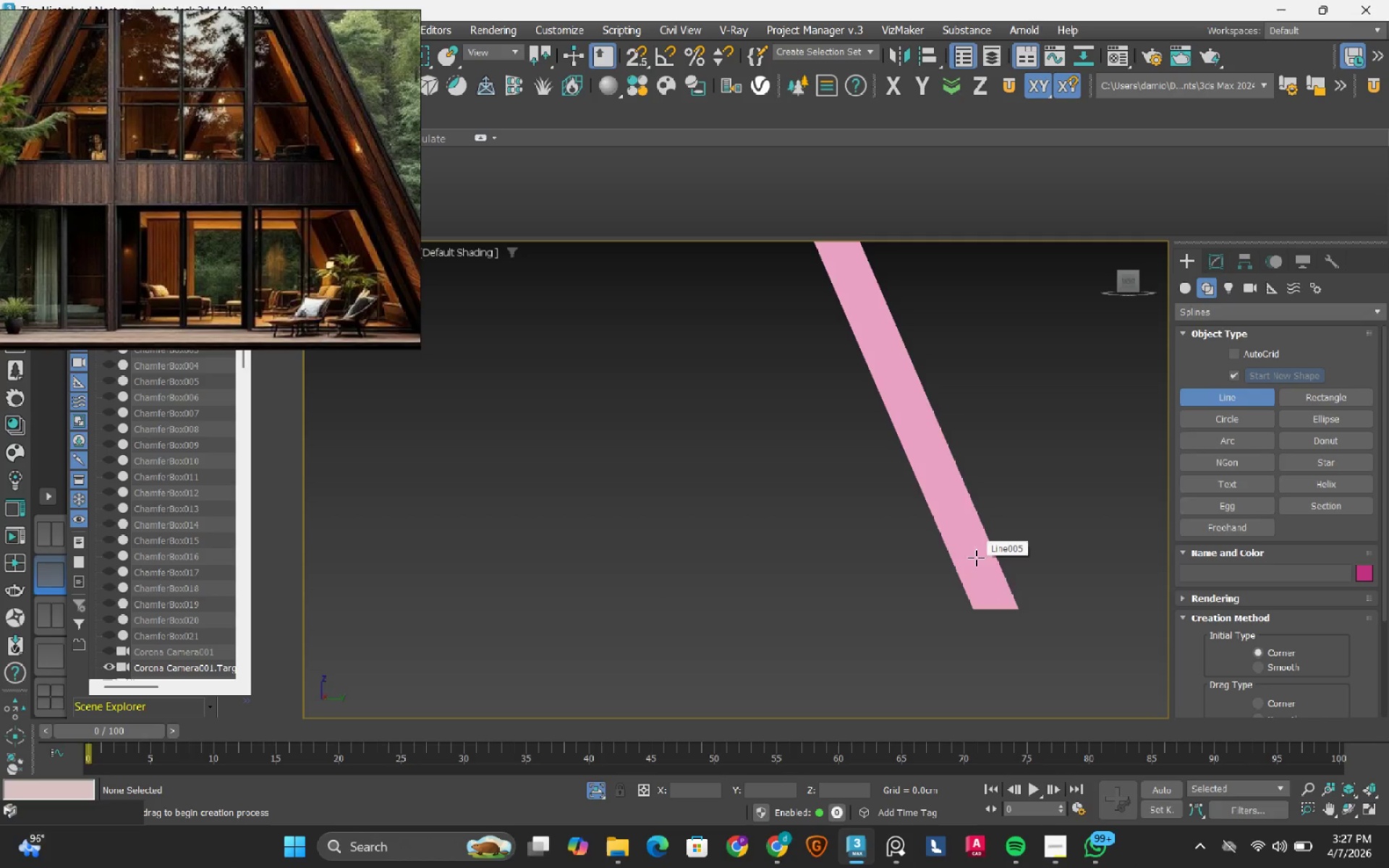 
left_click([975, 618])
 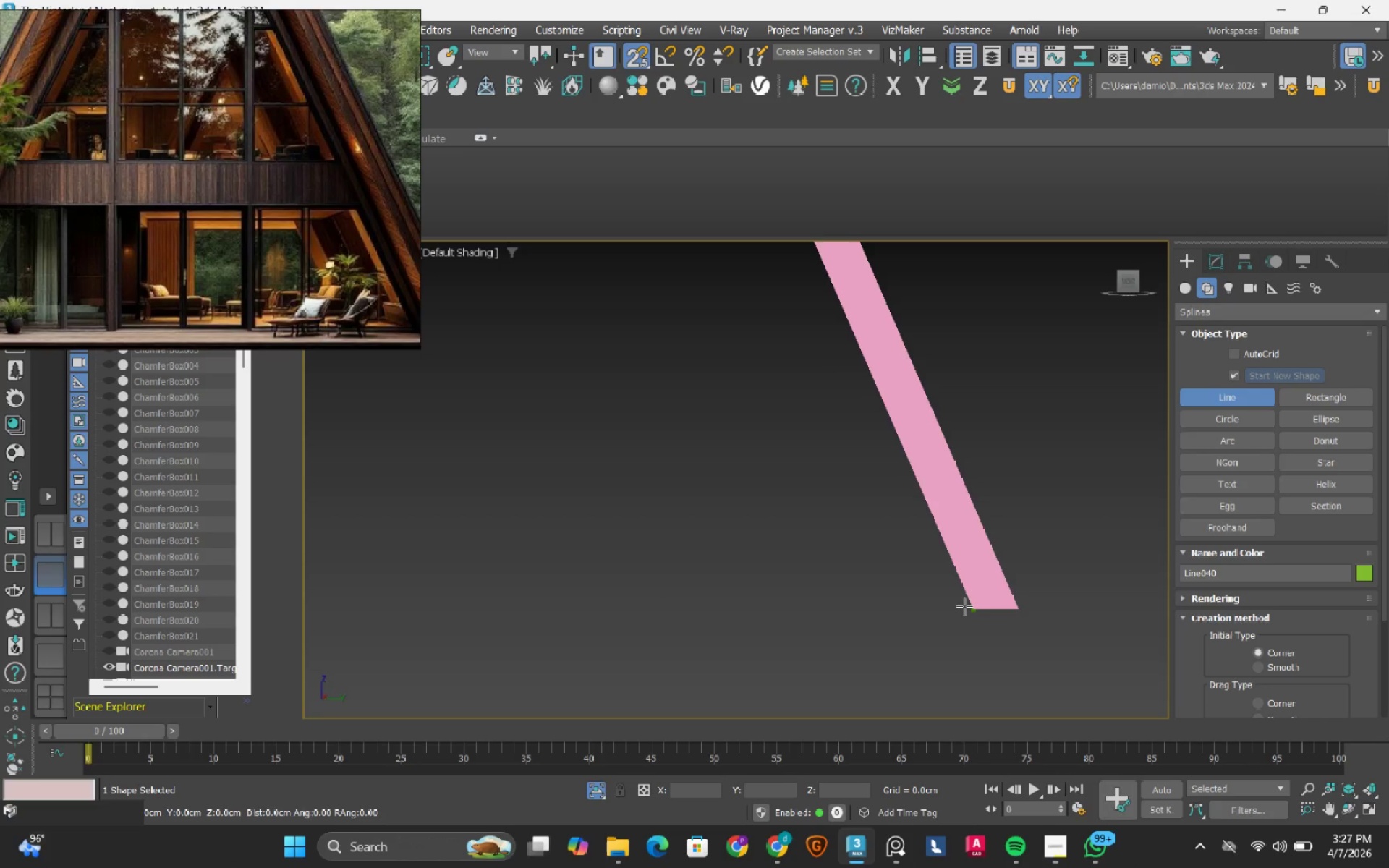 
scroll: coordinate [858, 412], scroll_direction: down, amount: 13.0
 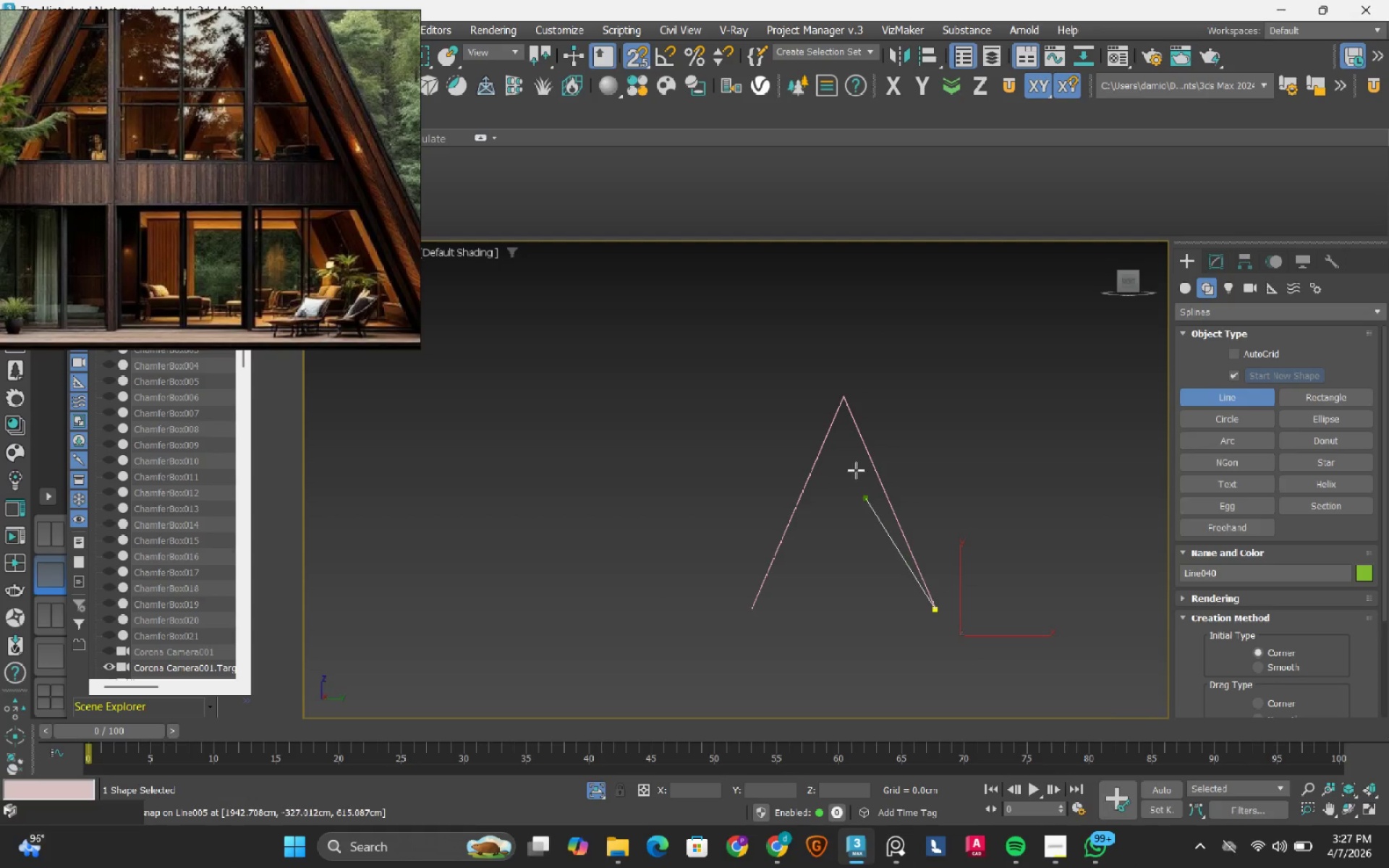 
scroll: coordinate [846, 408], scroll_direction: up, amount: 7.0
 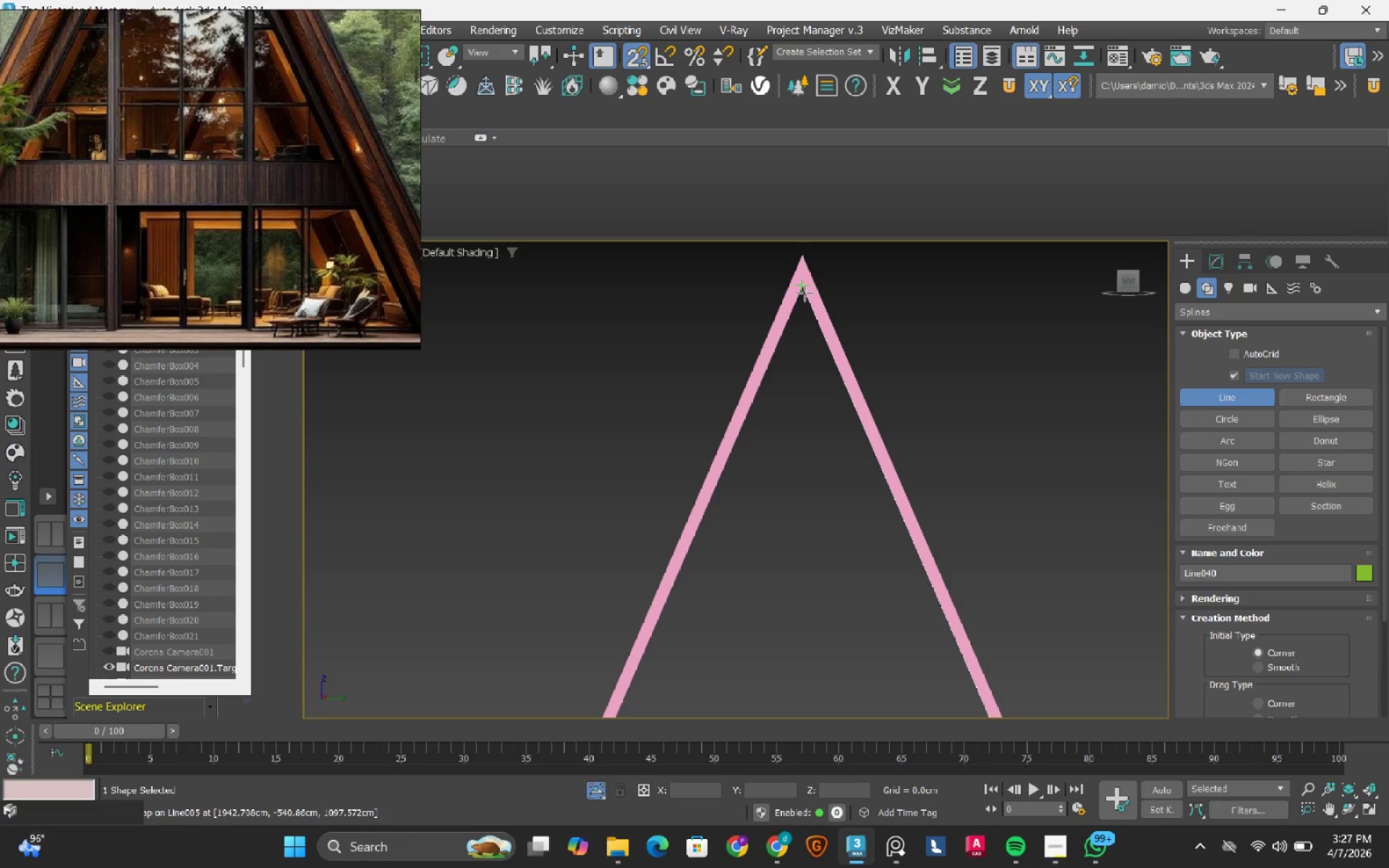 
left_click([804, 293])
 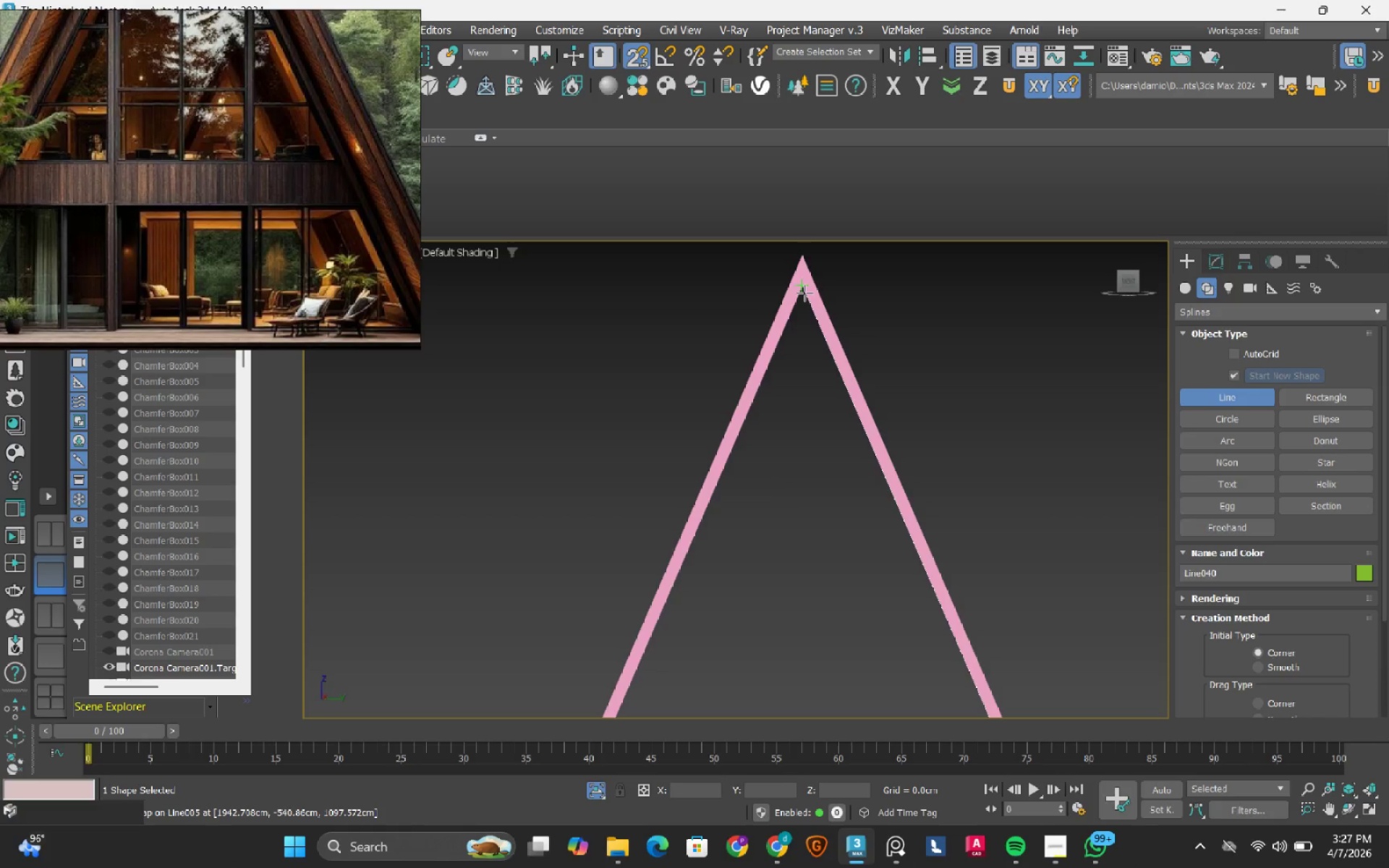 
scroll: coordinate [919, 417], scroll_direction: down, amount: 7.0
 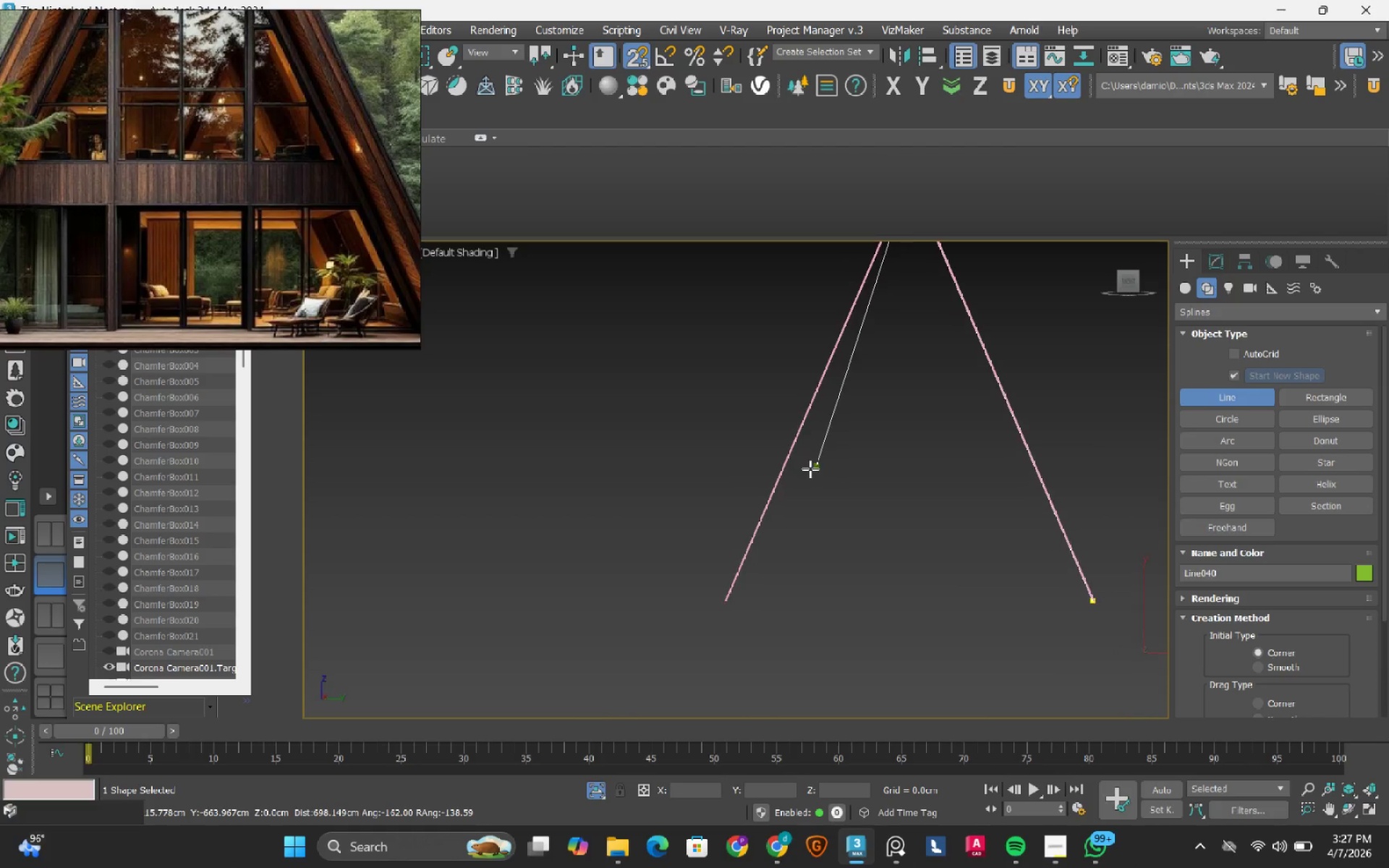 
scroll: coordinate [705, 598], scroll_direction: up, amount: 5.0
 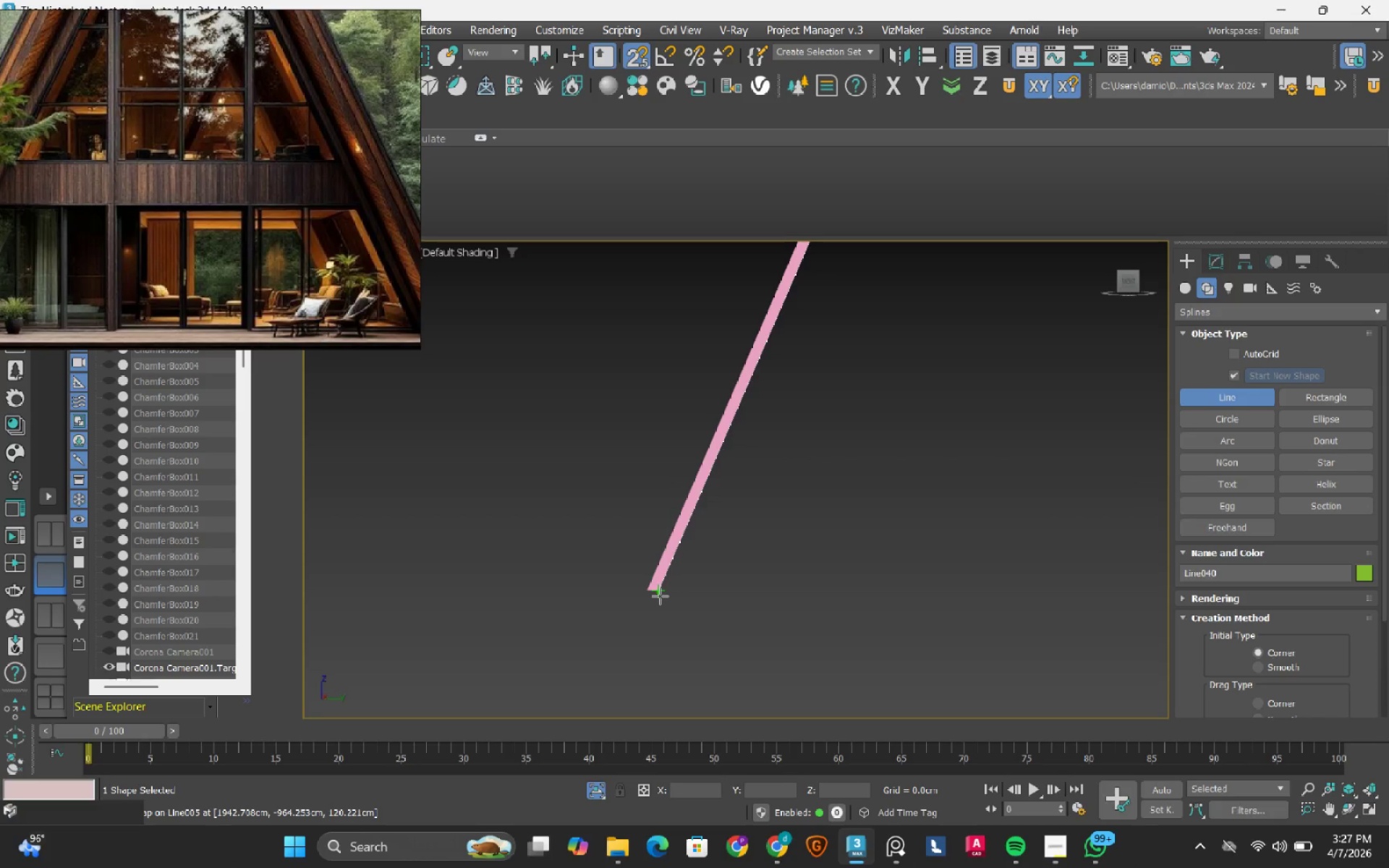 
key(Escape)
 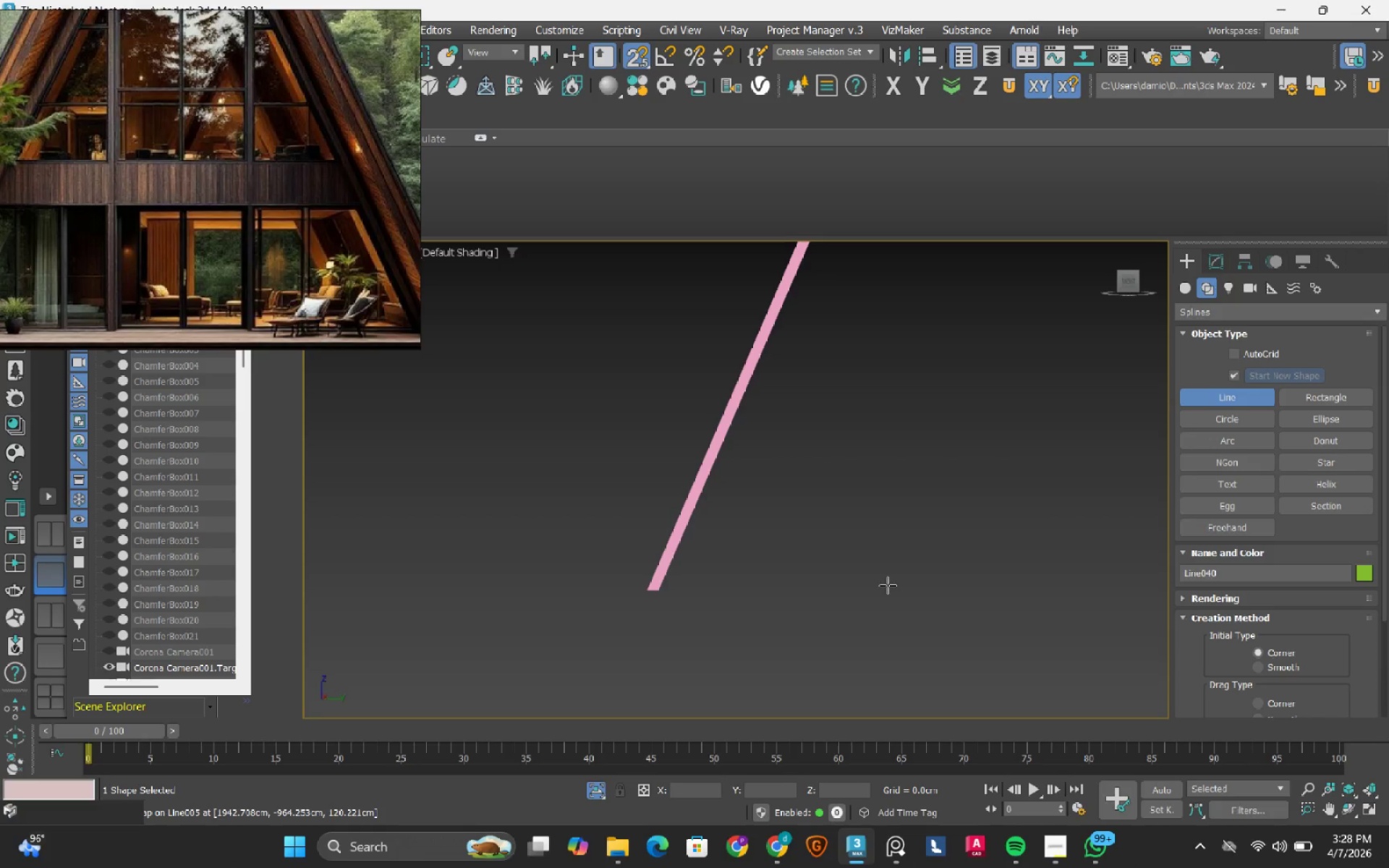 
scroll: coordinate [785, 461], scroll_direction: down, amount: 7.0
 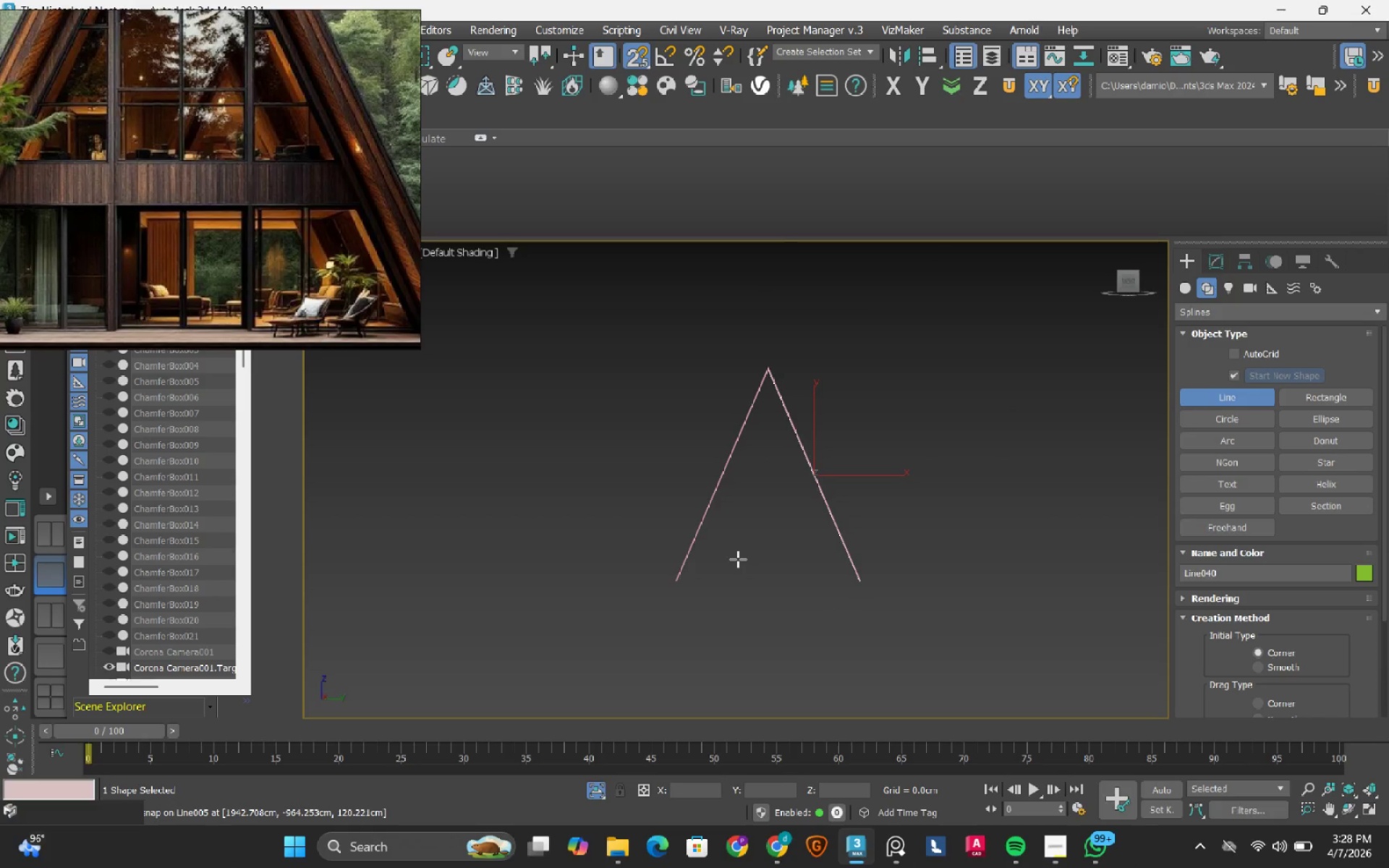 
key(Delete)
 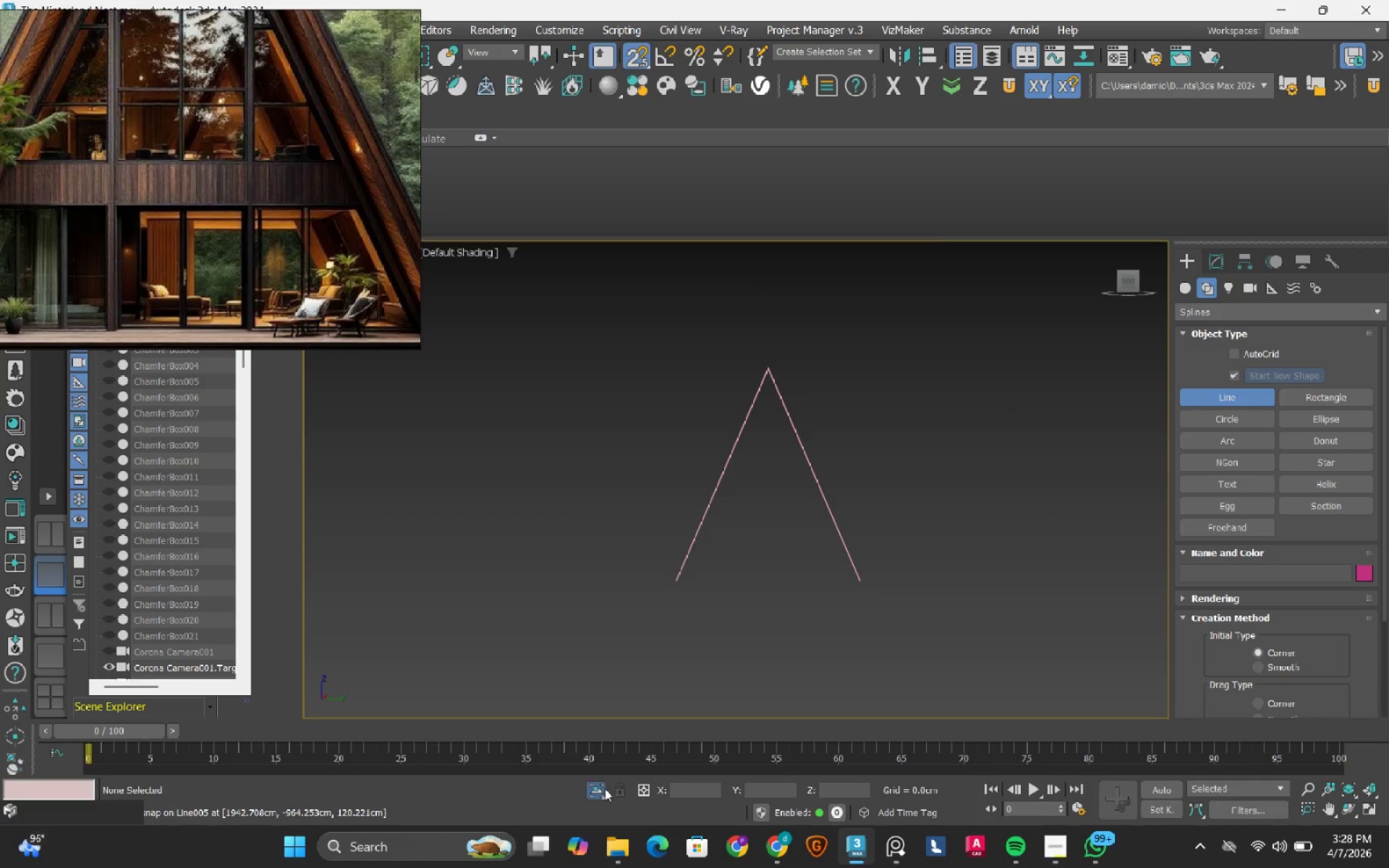 
left_click([605, 788])
 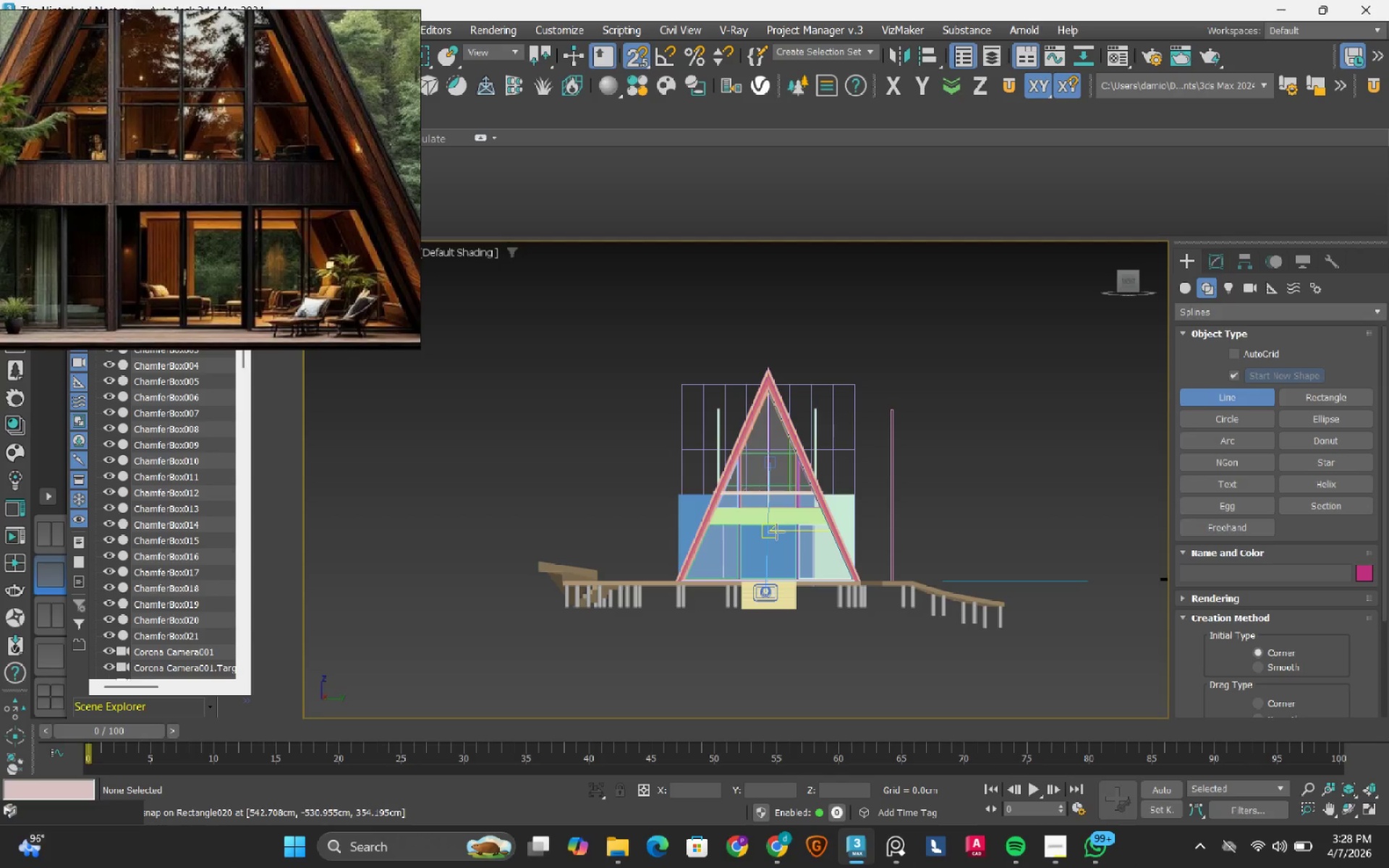 
key(S)
 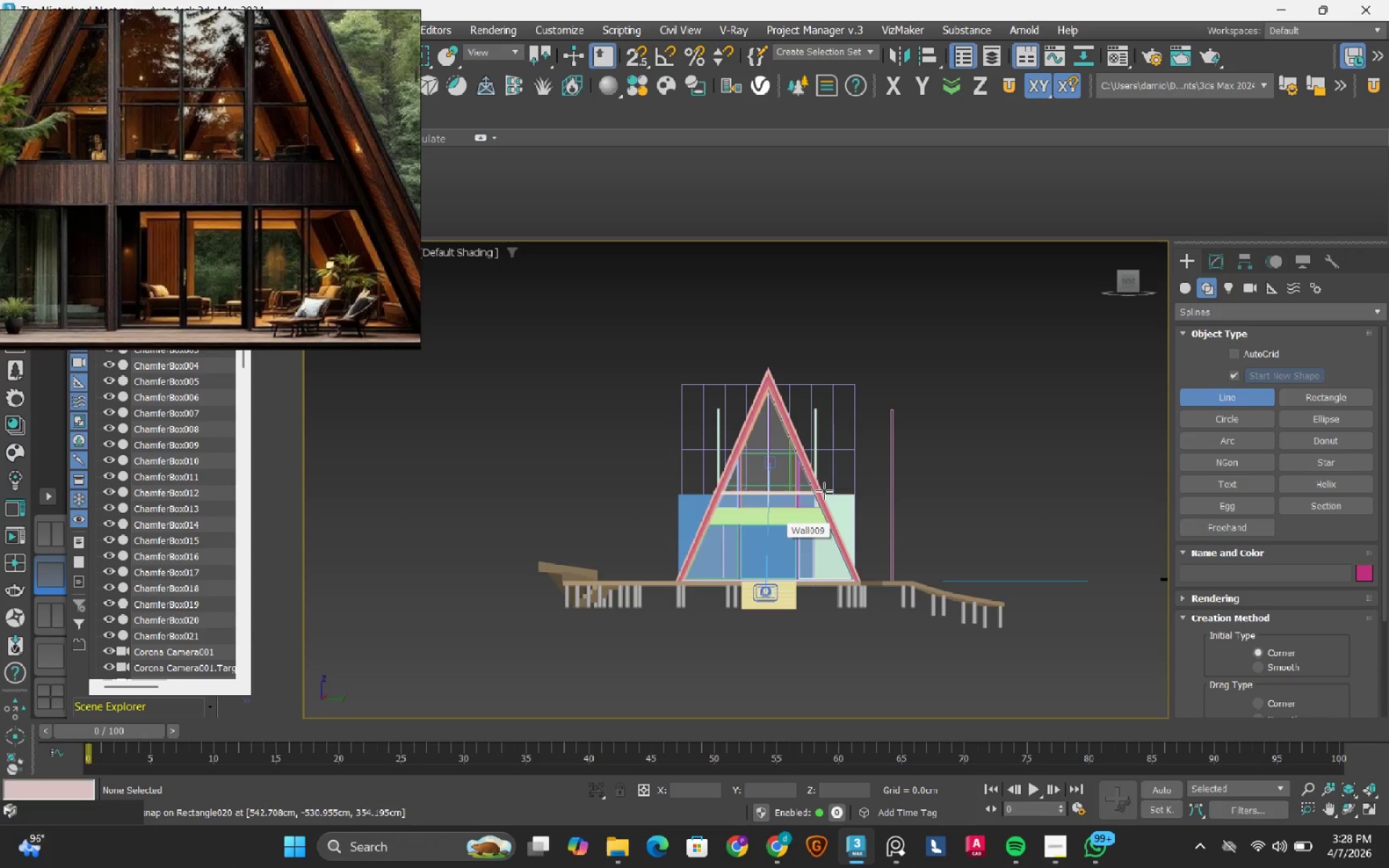 
hold_key(key=AltLeft, duration=0.91)
 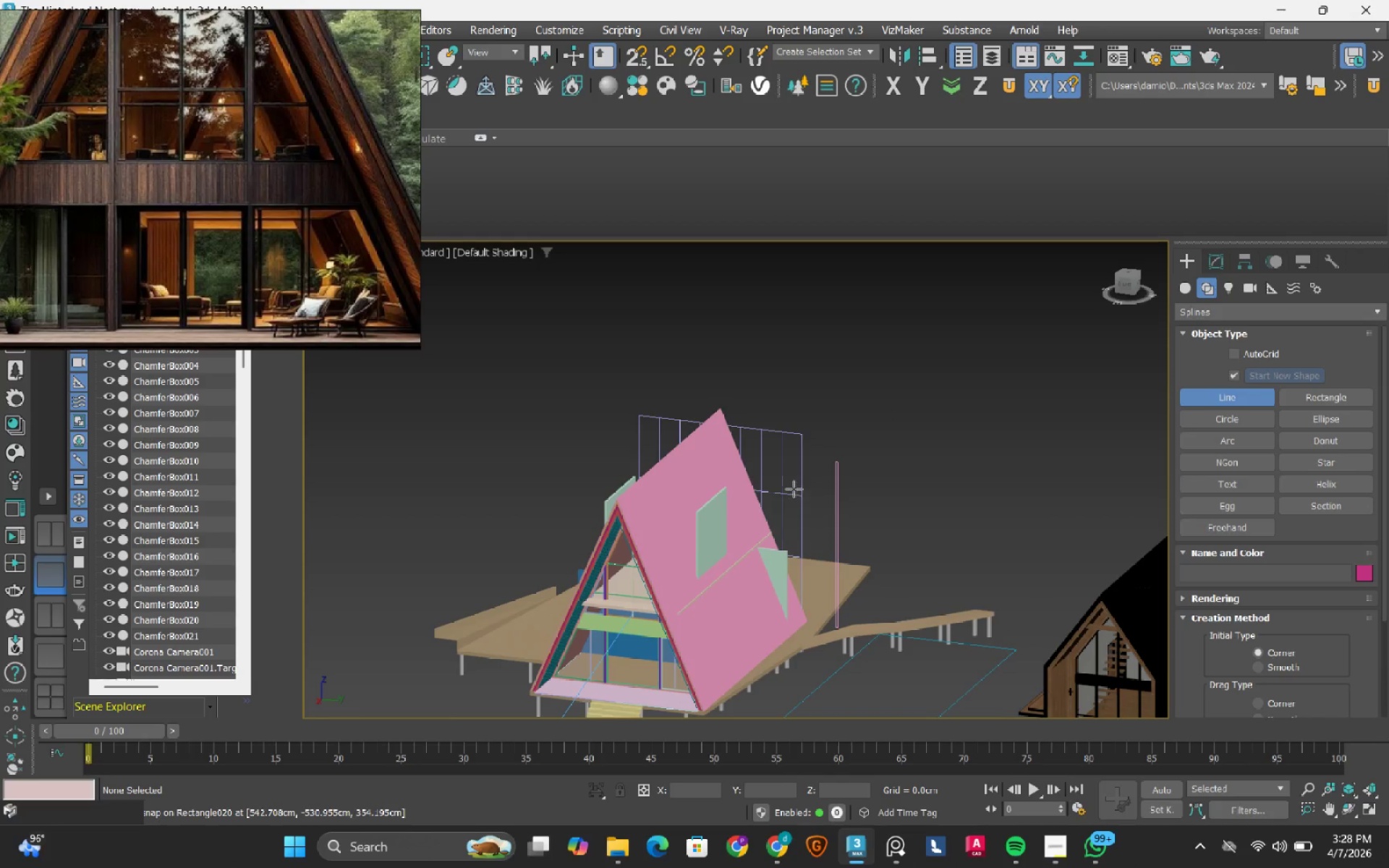 
scroll: coordinate [794, 489], scroll_direction: up, amount: 2.0
 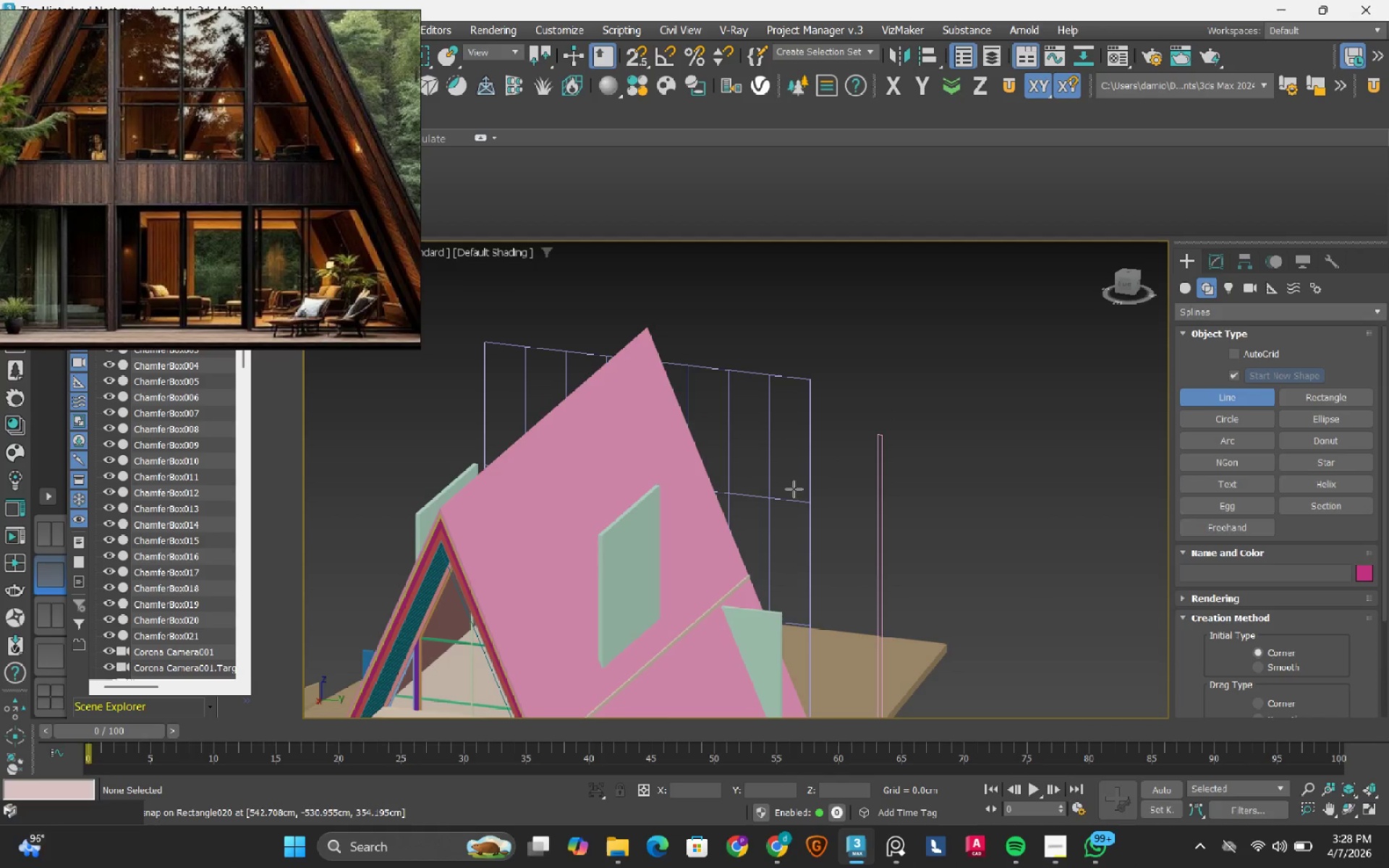 
hold_key(key=AltLeft, duration=0.58)
 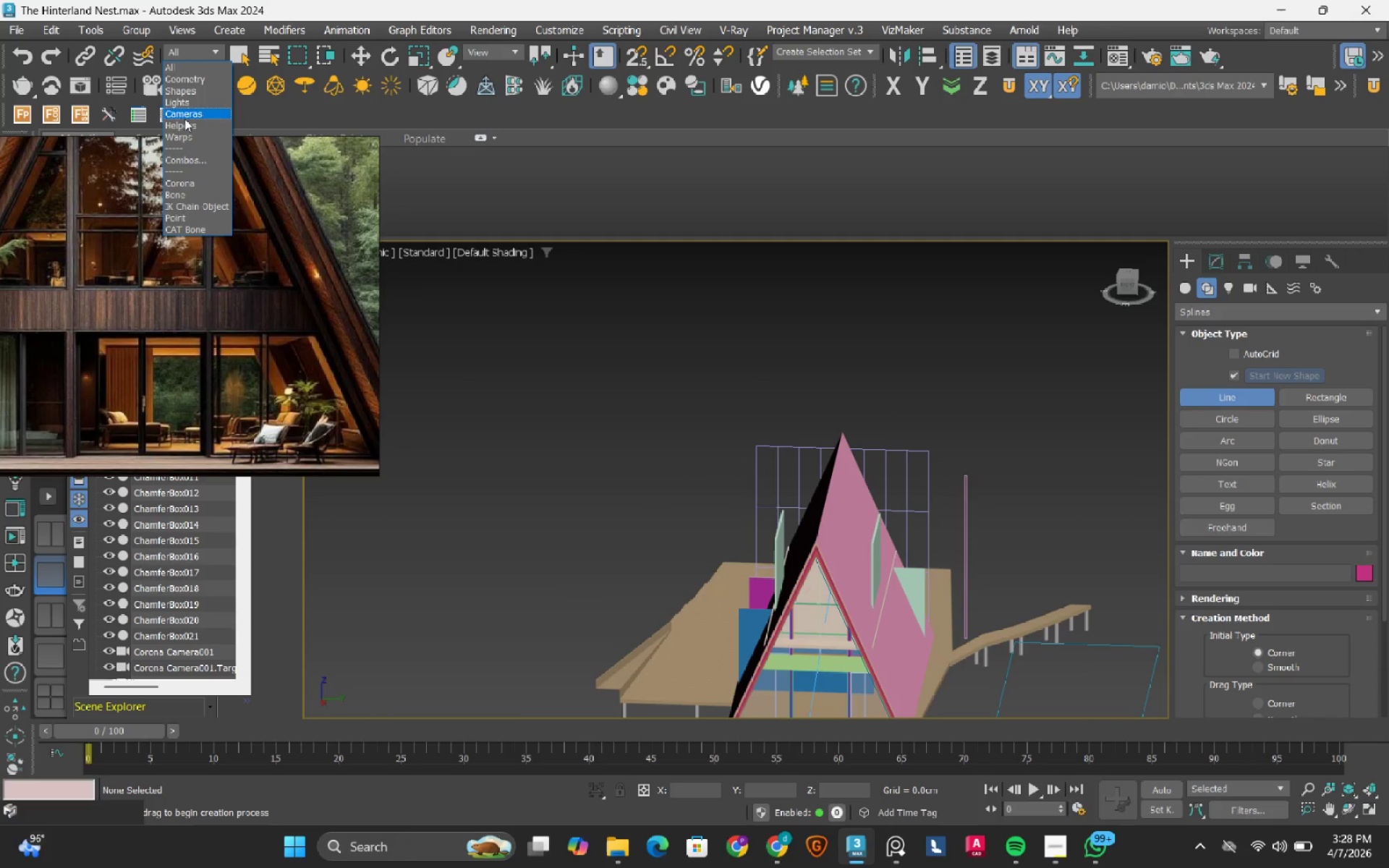 
scroll: coordinate [794, 489], scroll_direction: down, amount: 2.0
 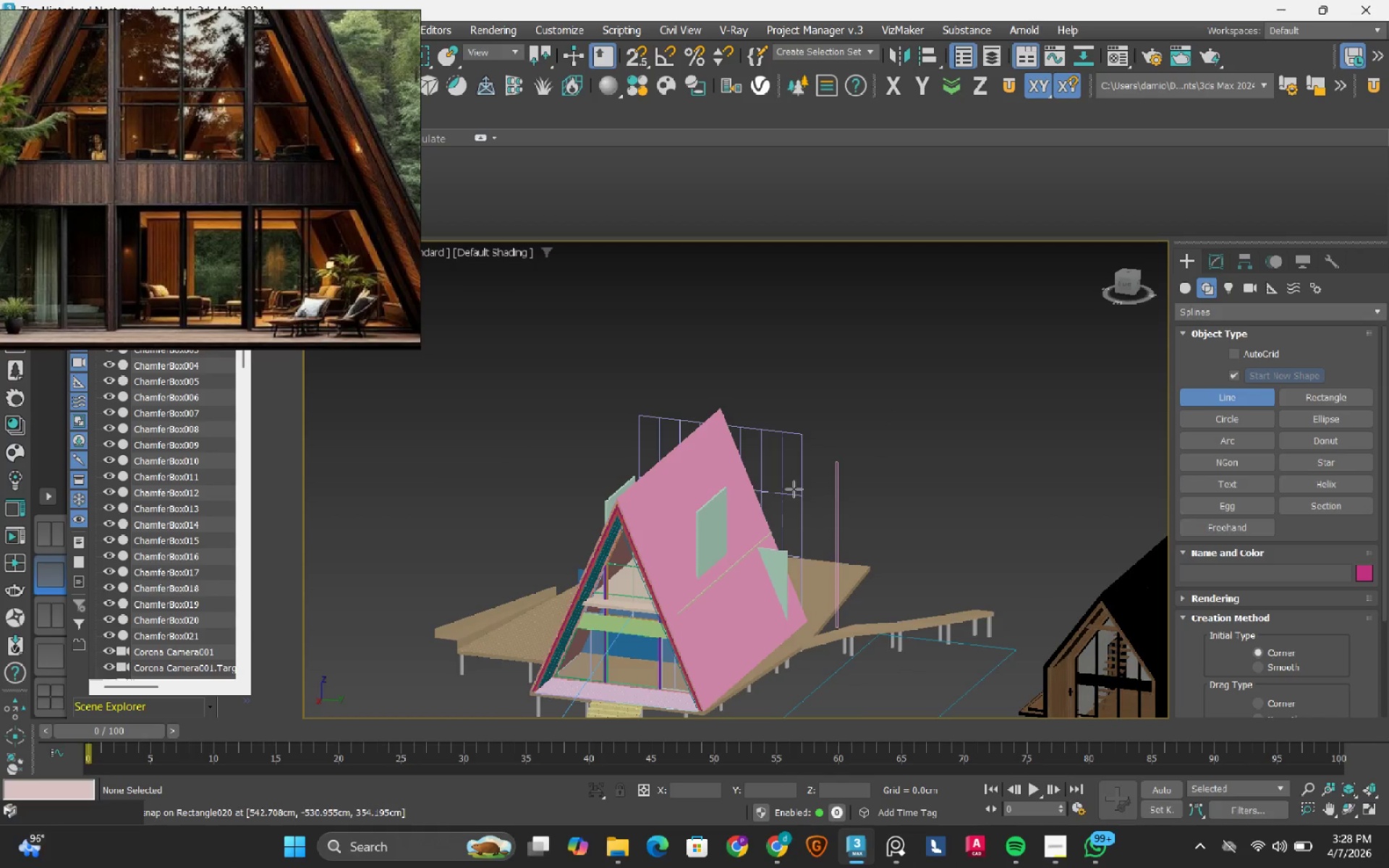 
left_click([195, 94])
 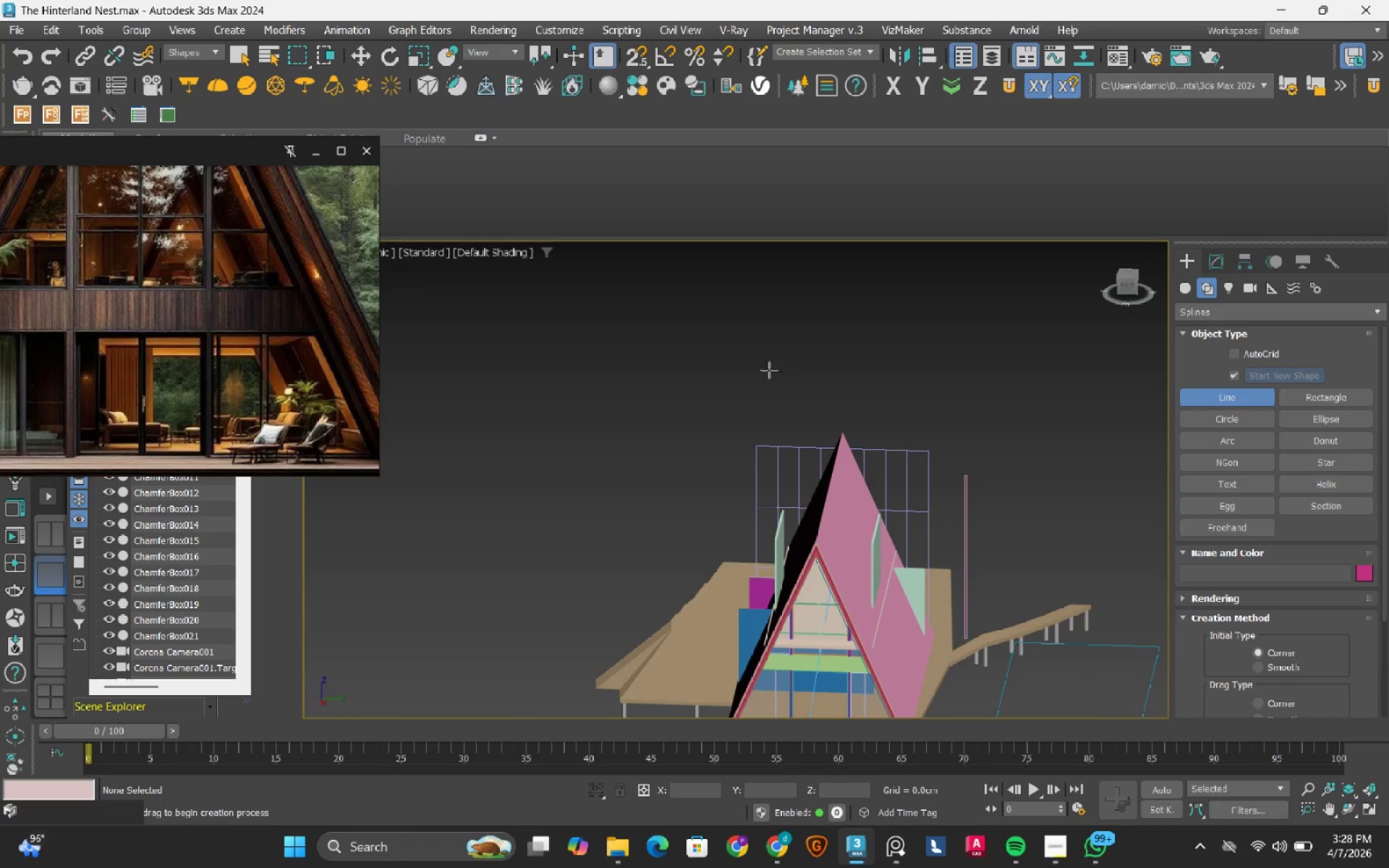 
left_click_drag(start_coordinate=[721, 362], to_coordinate=[1053, 365])
 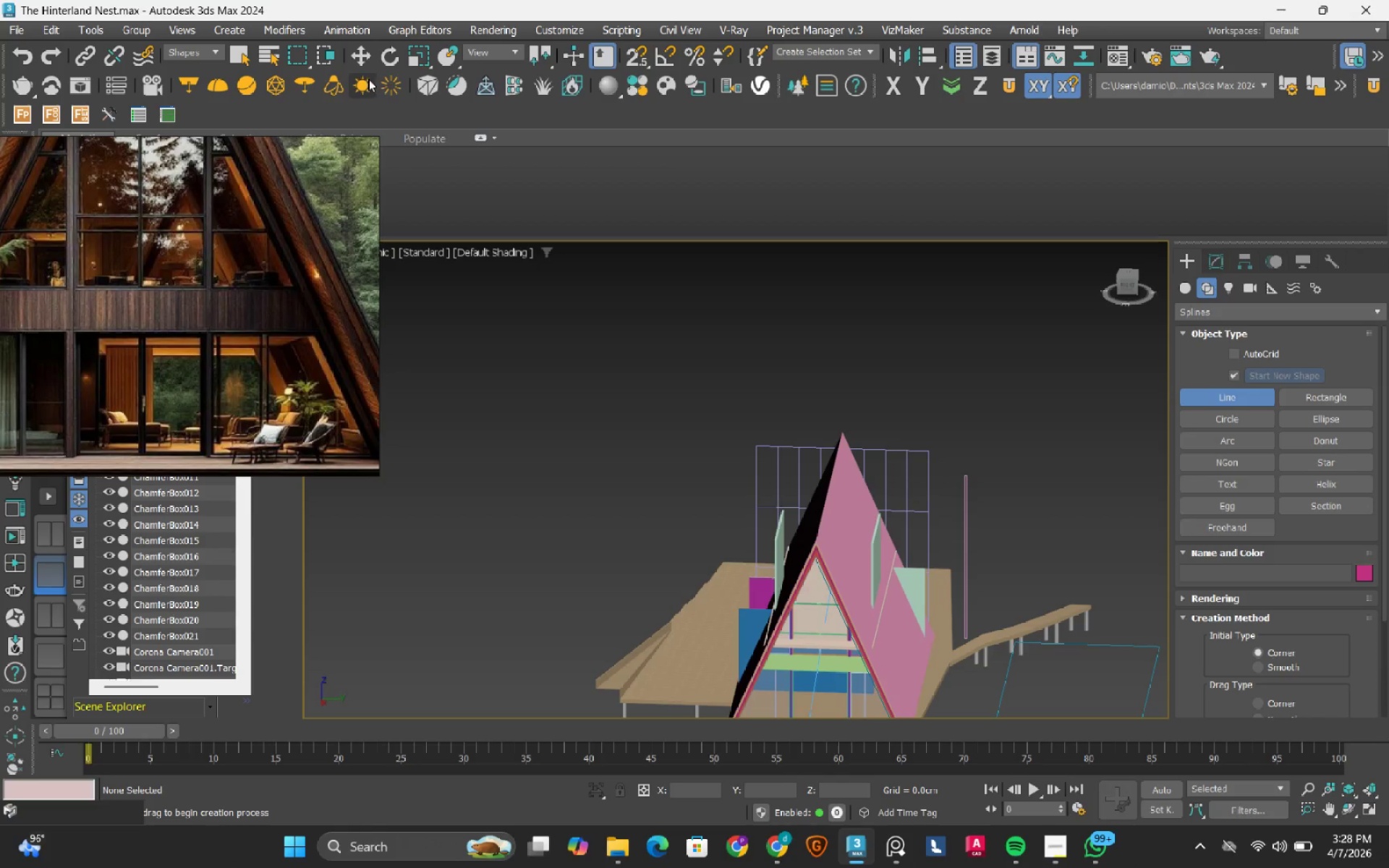 
key(Escape)
 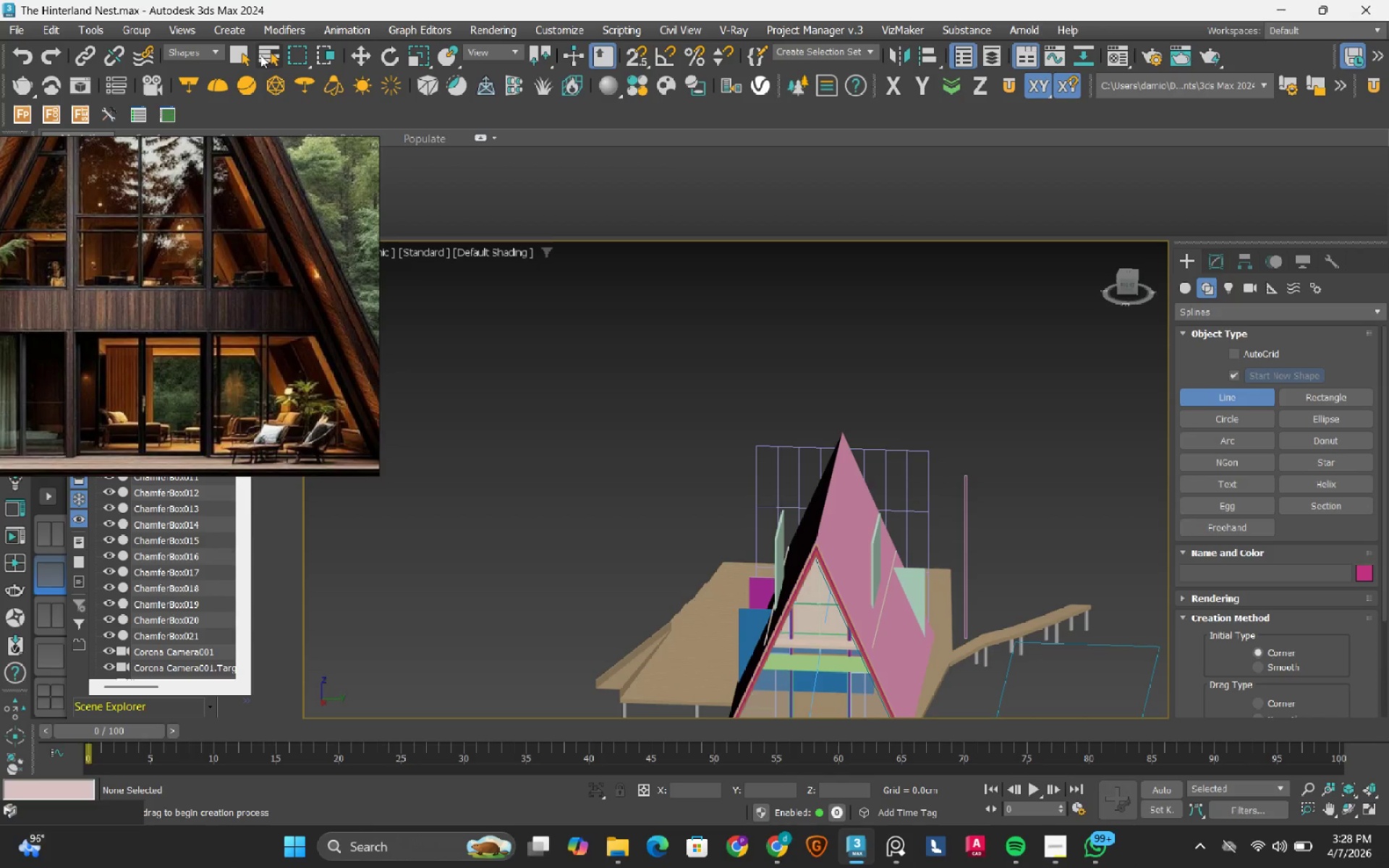 
left_click([250, 54])
 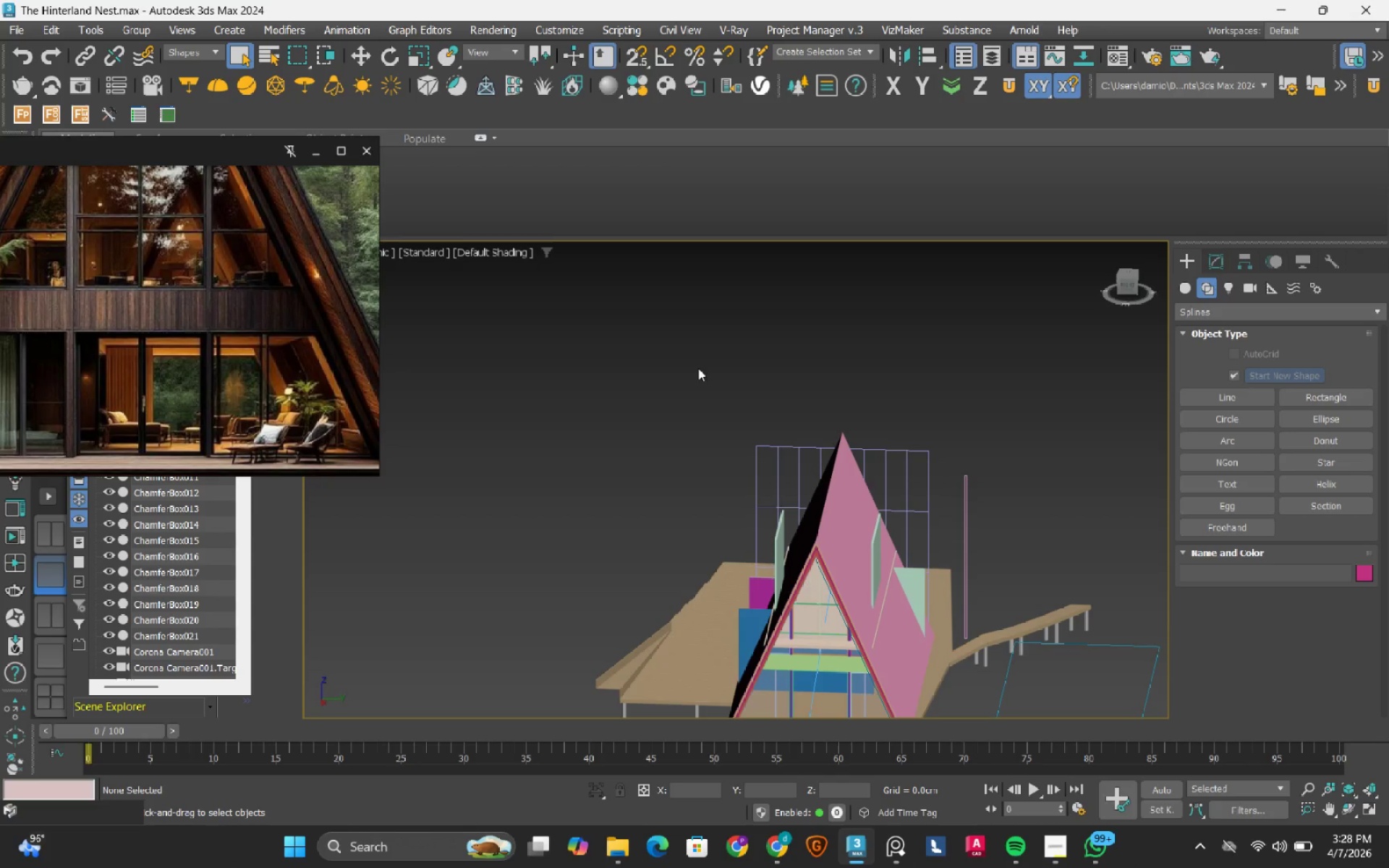 
left_click_drag(start_coordinate=[681, 342], to_coordinate=[987, 671])
 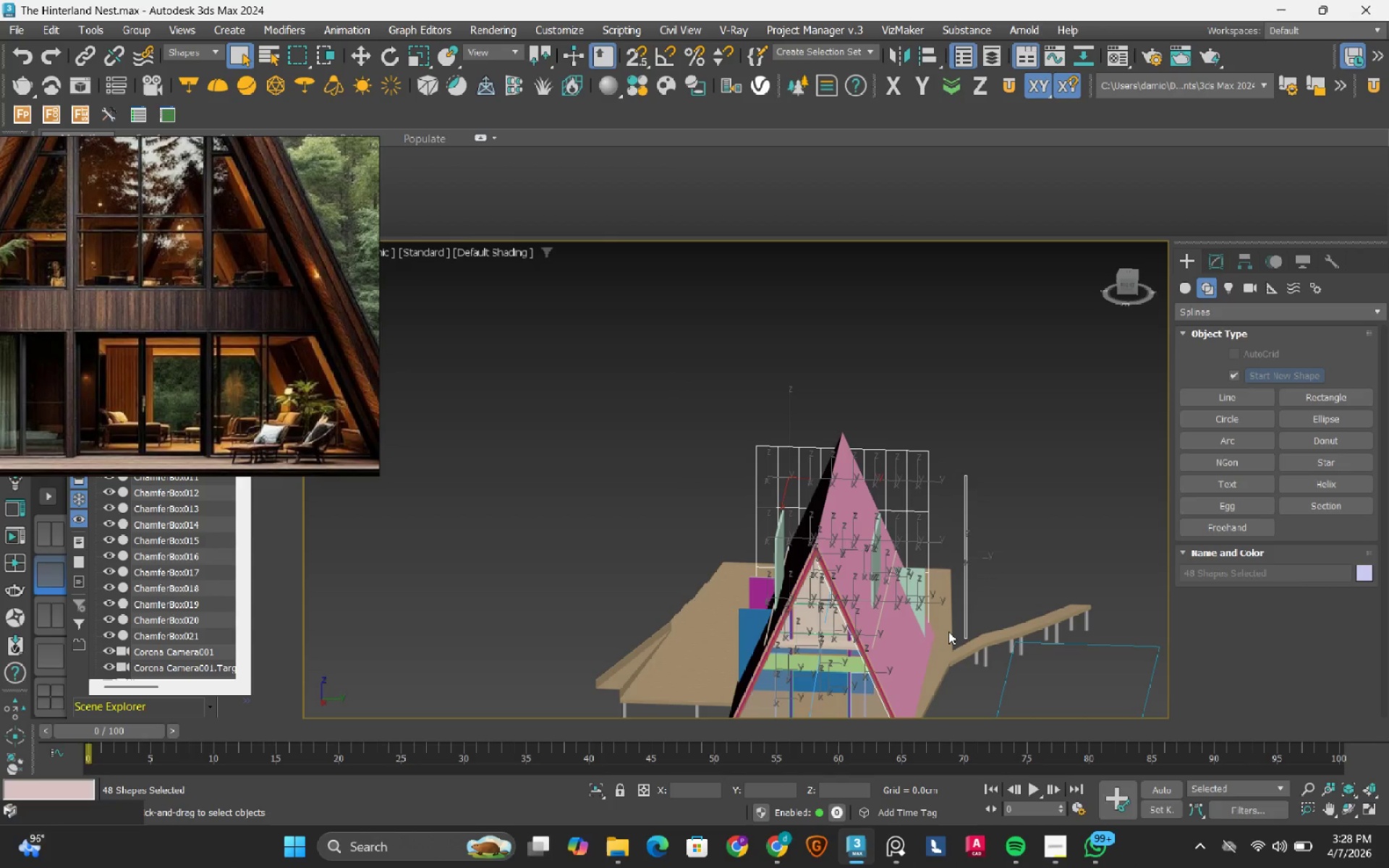 
key(W)
 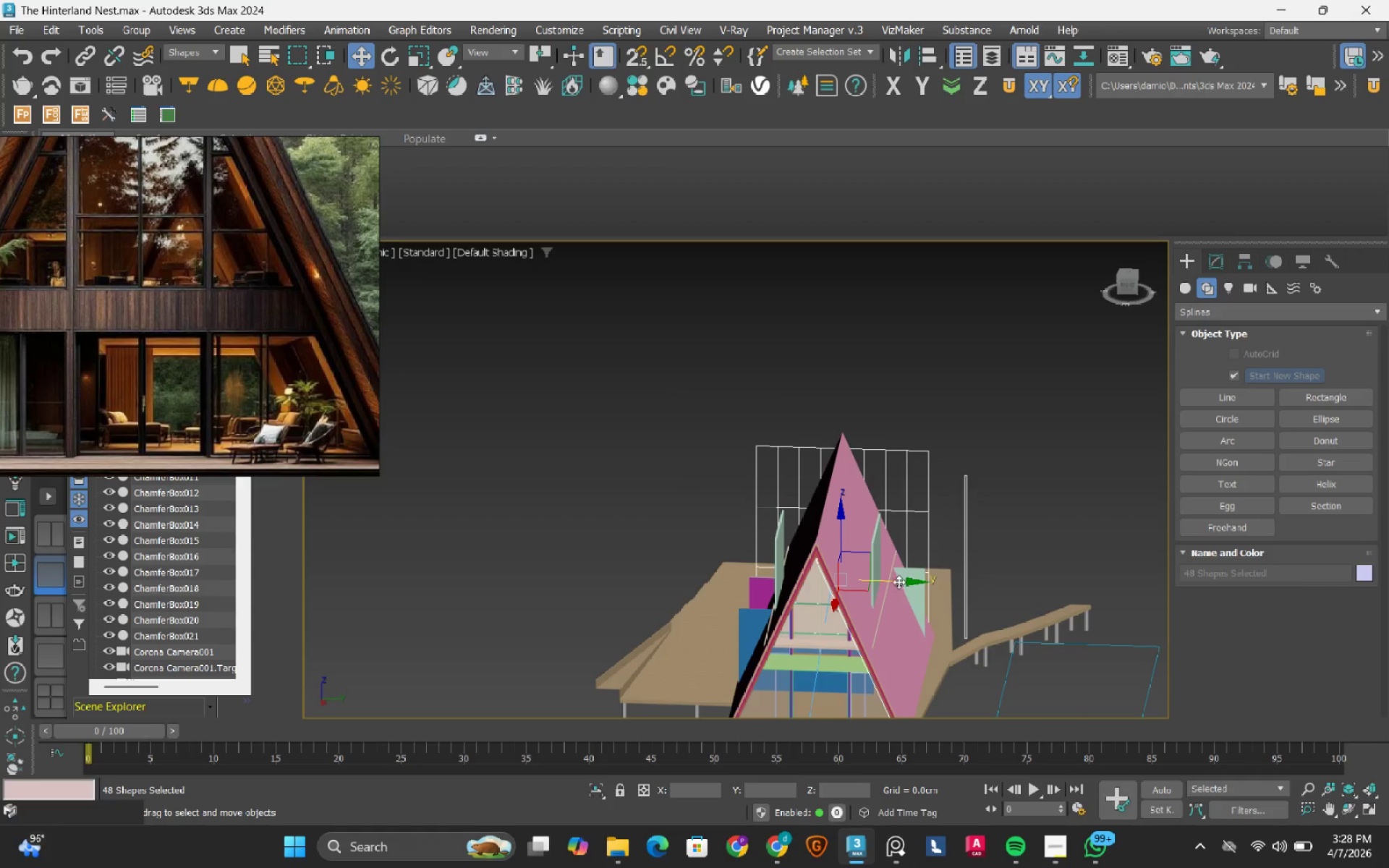 
left_click_drag(start_coordinate=[899, 582], to_coordinate=[521, 540])
 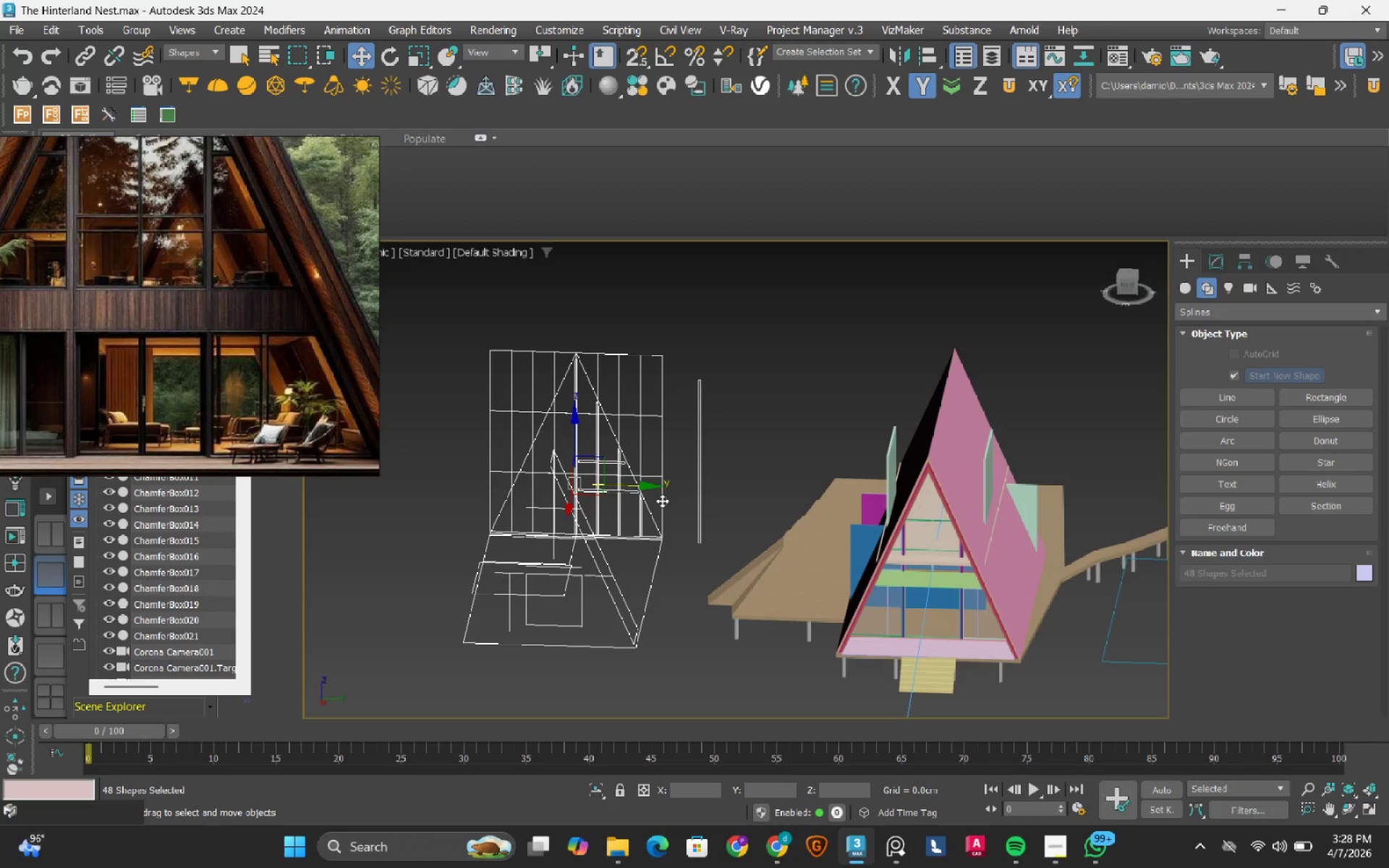 
key(Delete)
 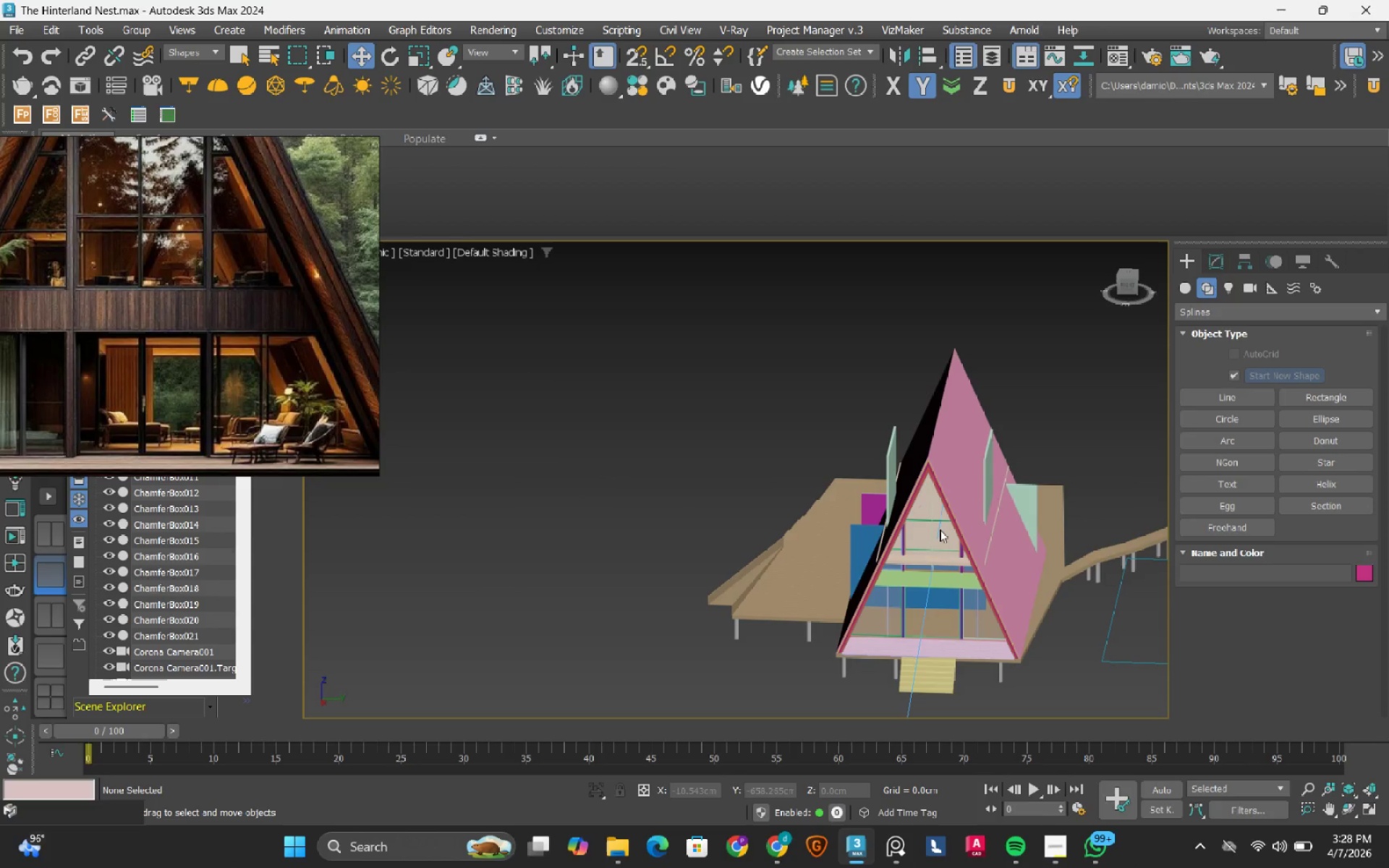 
hold_key(key=AltLeft, duration=0.92)
 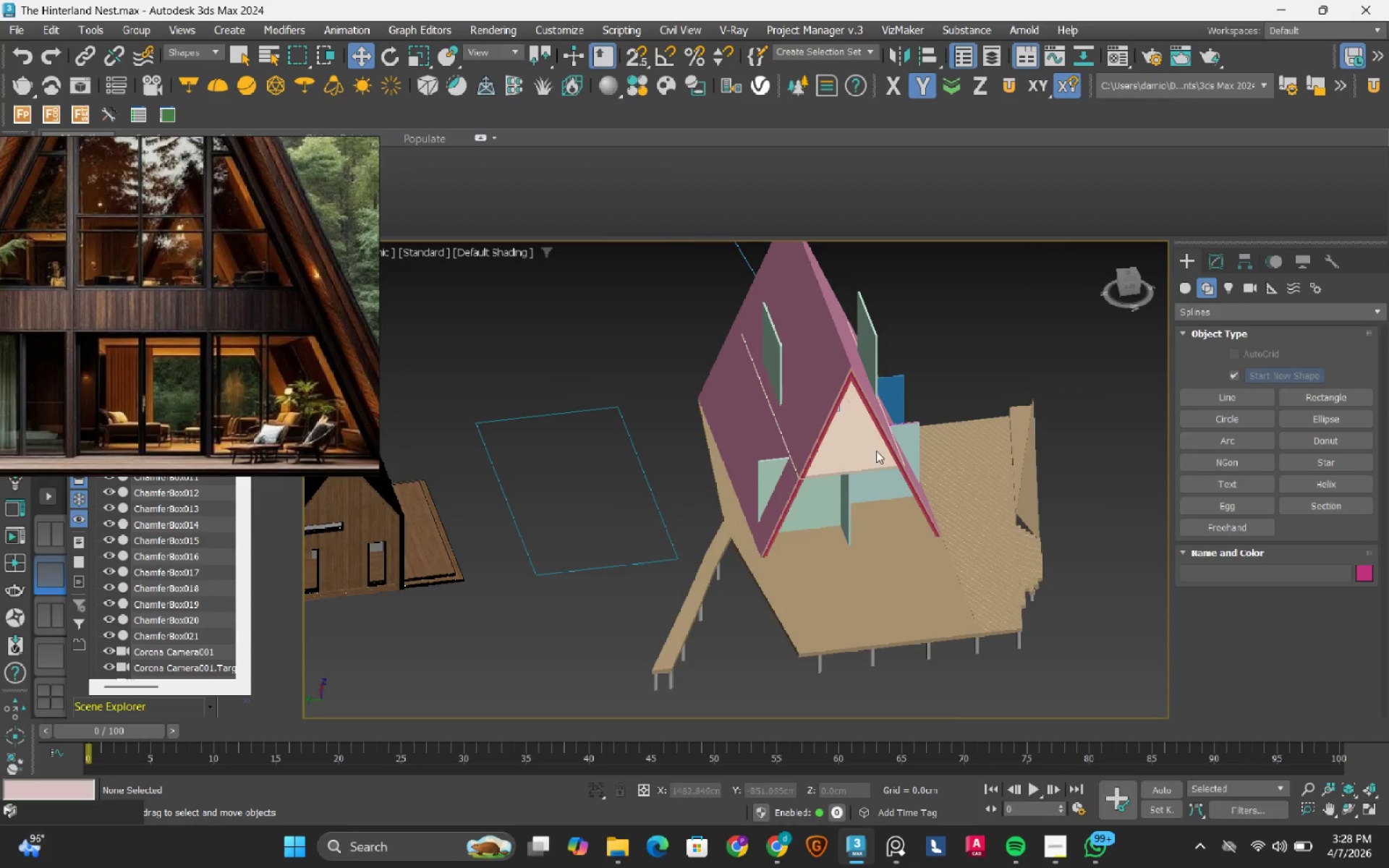 
scroll: coordinate [834, 422], scroll_direction: up, amount: 9.0
 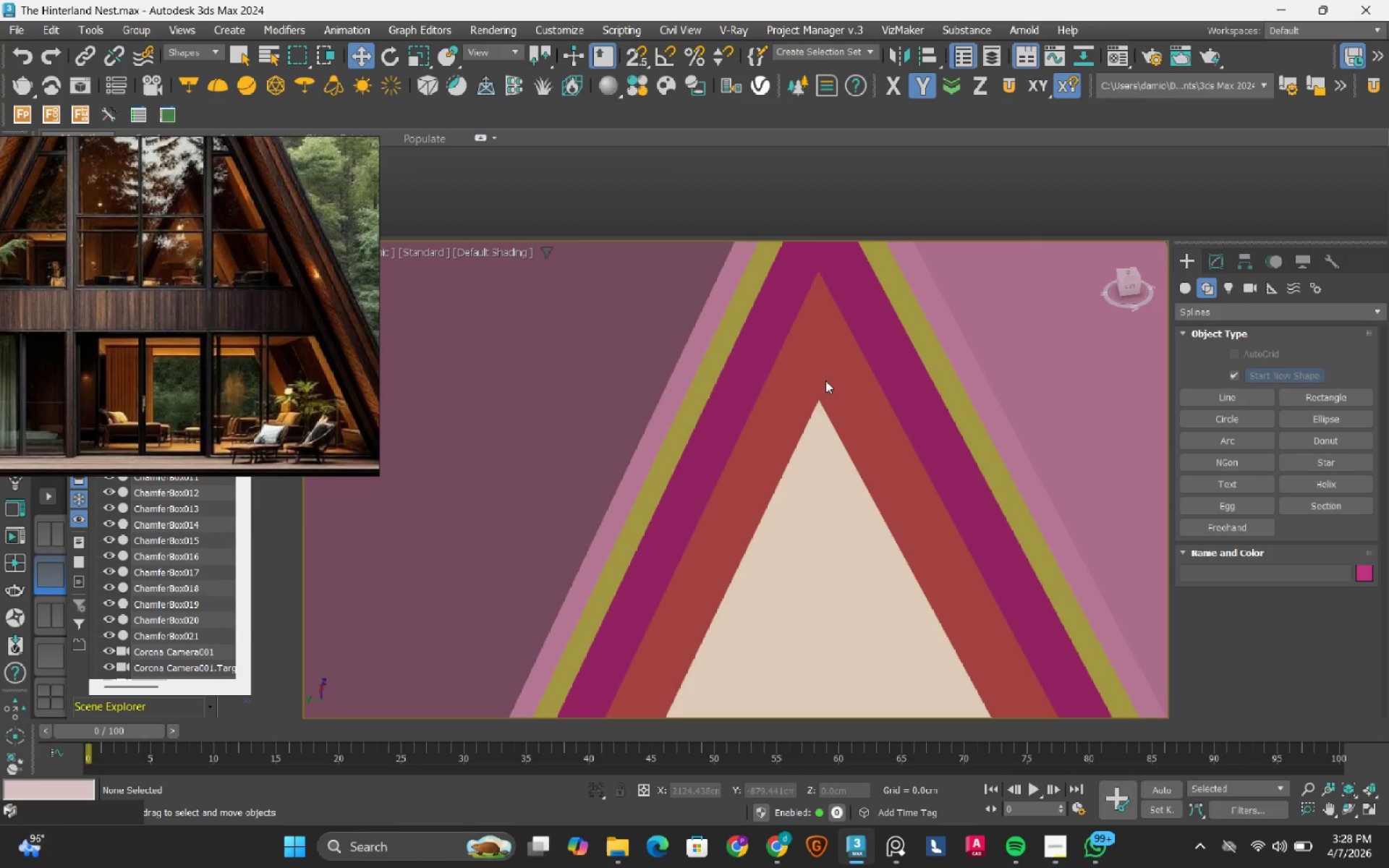 
scroll: coordinate [823, 376], scroll_direction: down, amount: 3.0
 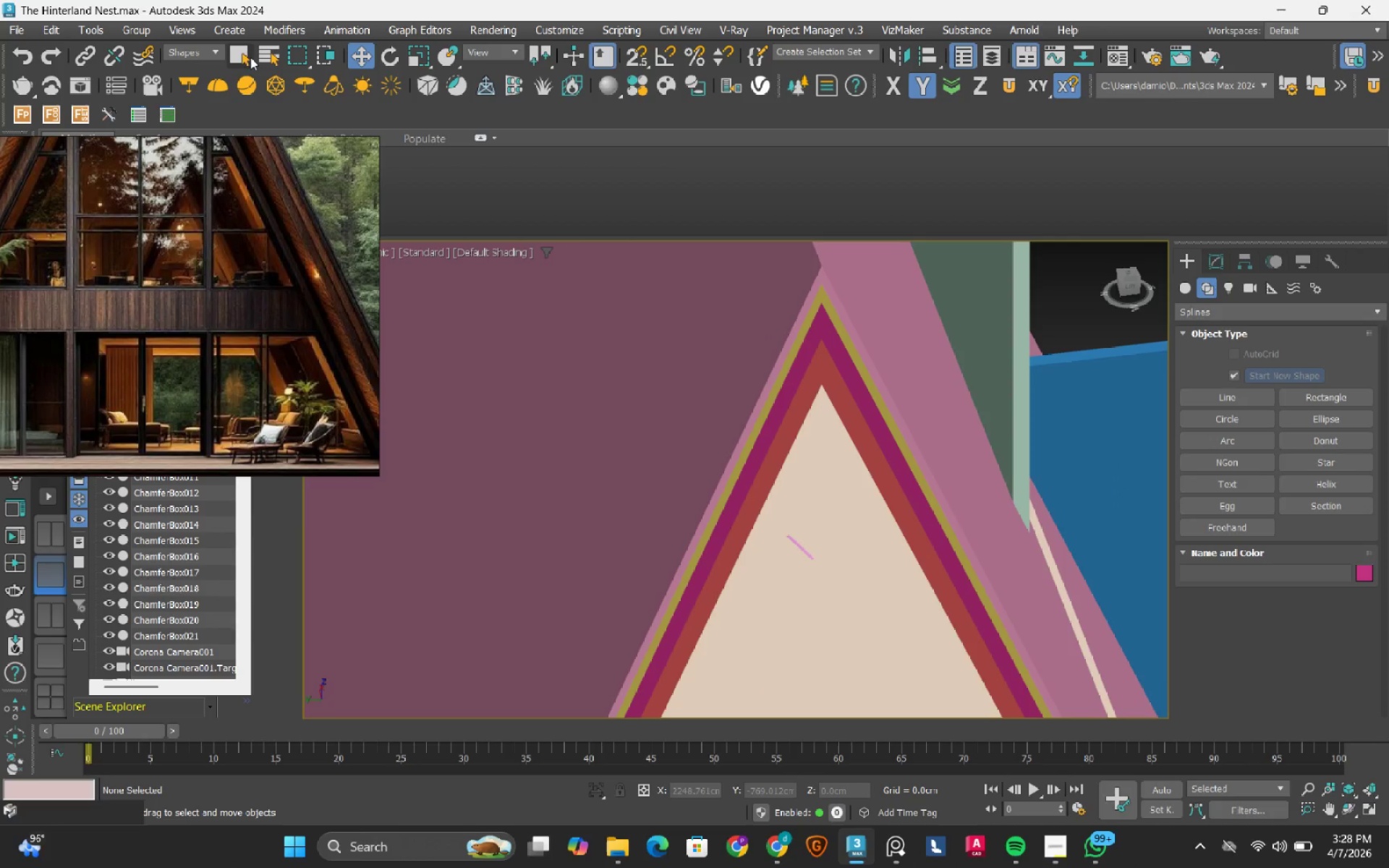 
left_click([187, 45])
 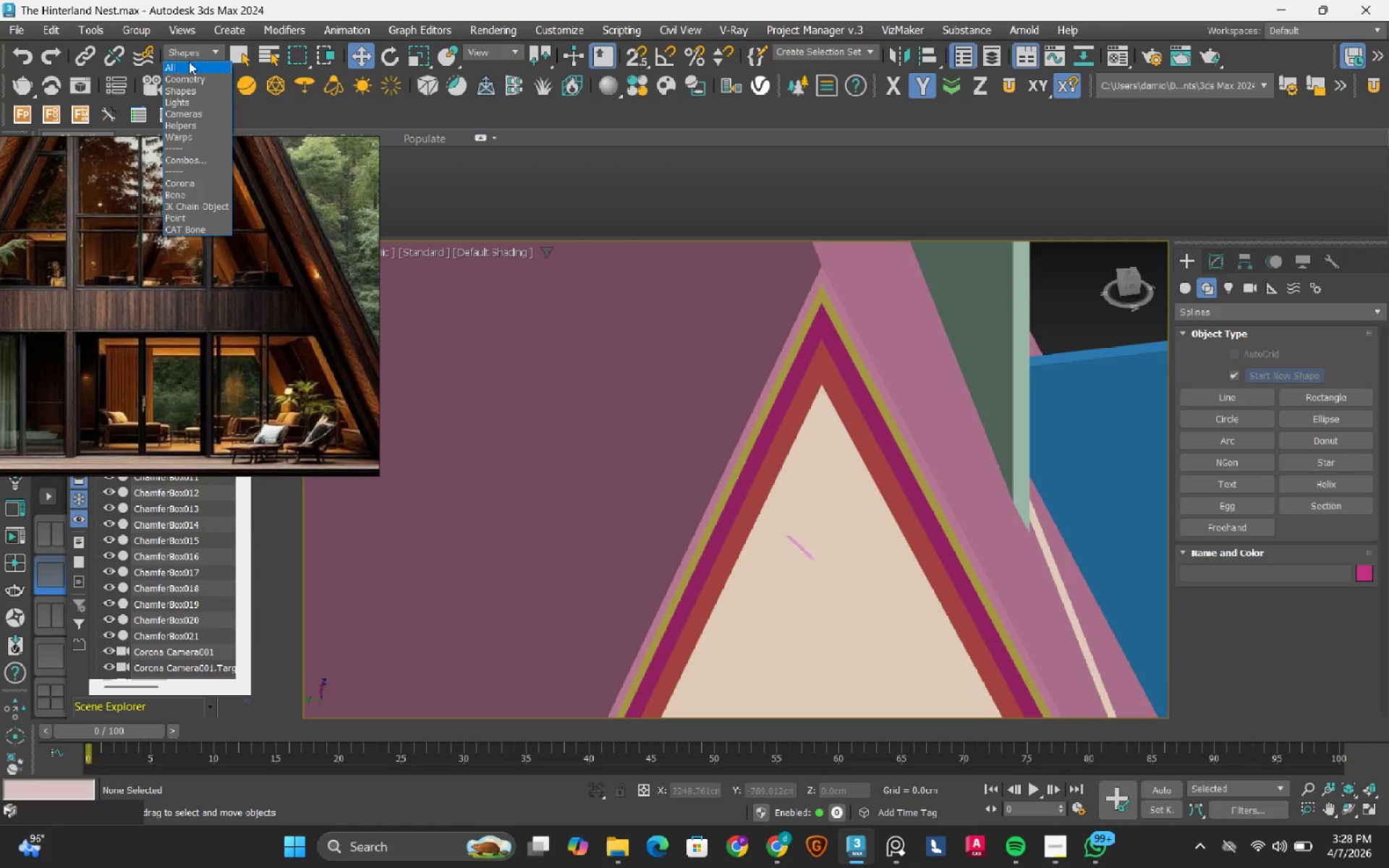 
left_click([189, 64])
 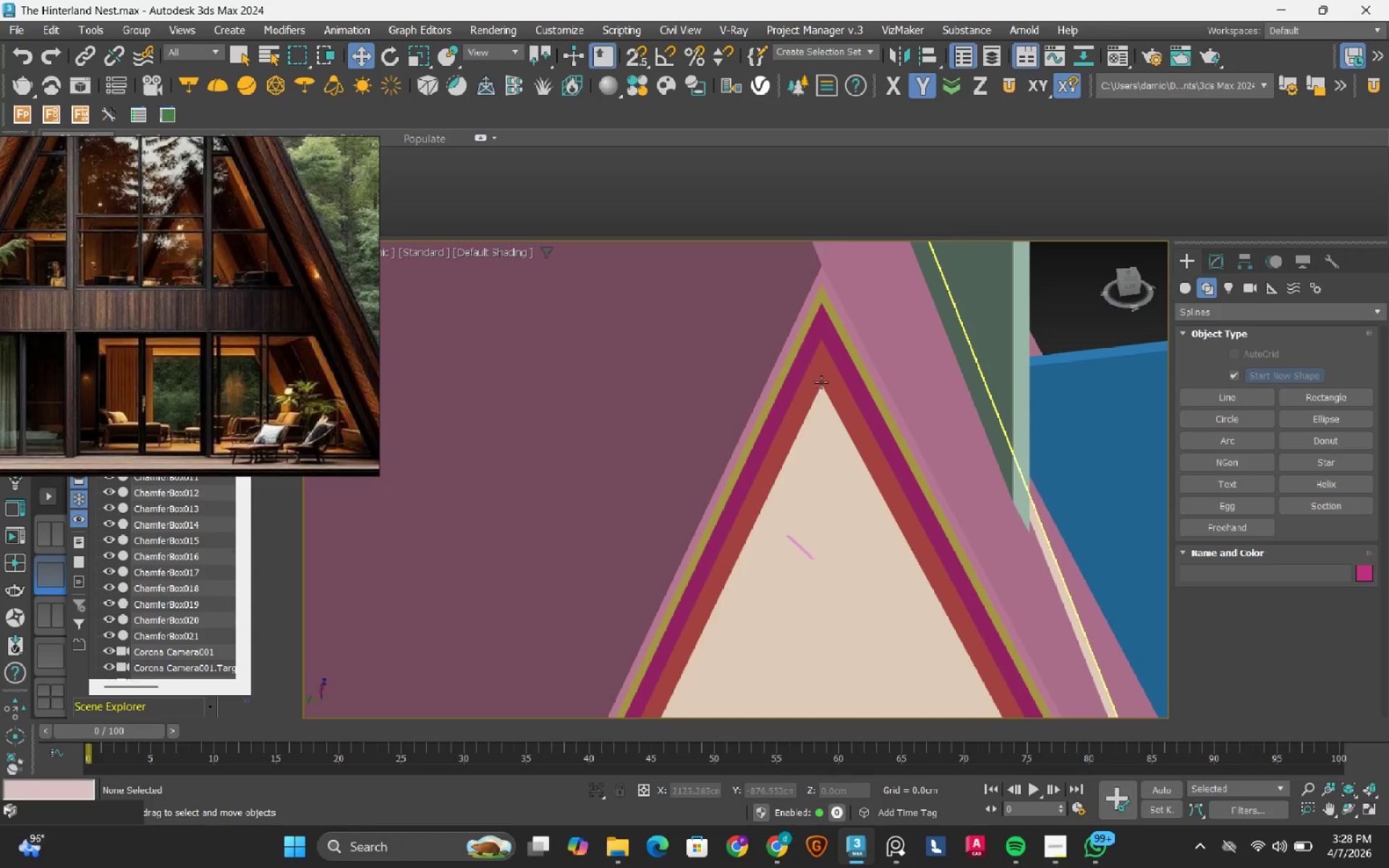 
left_click([820, 378])
 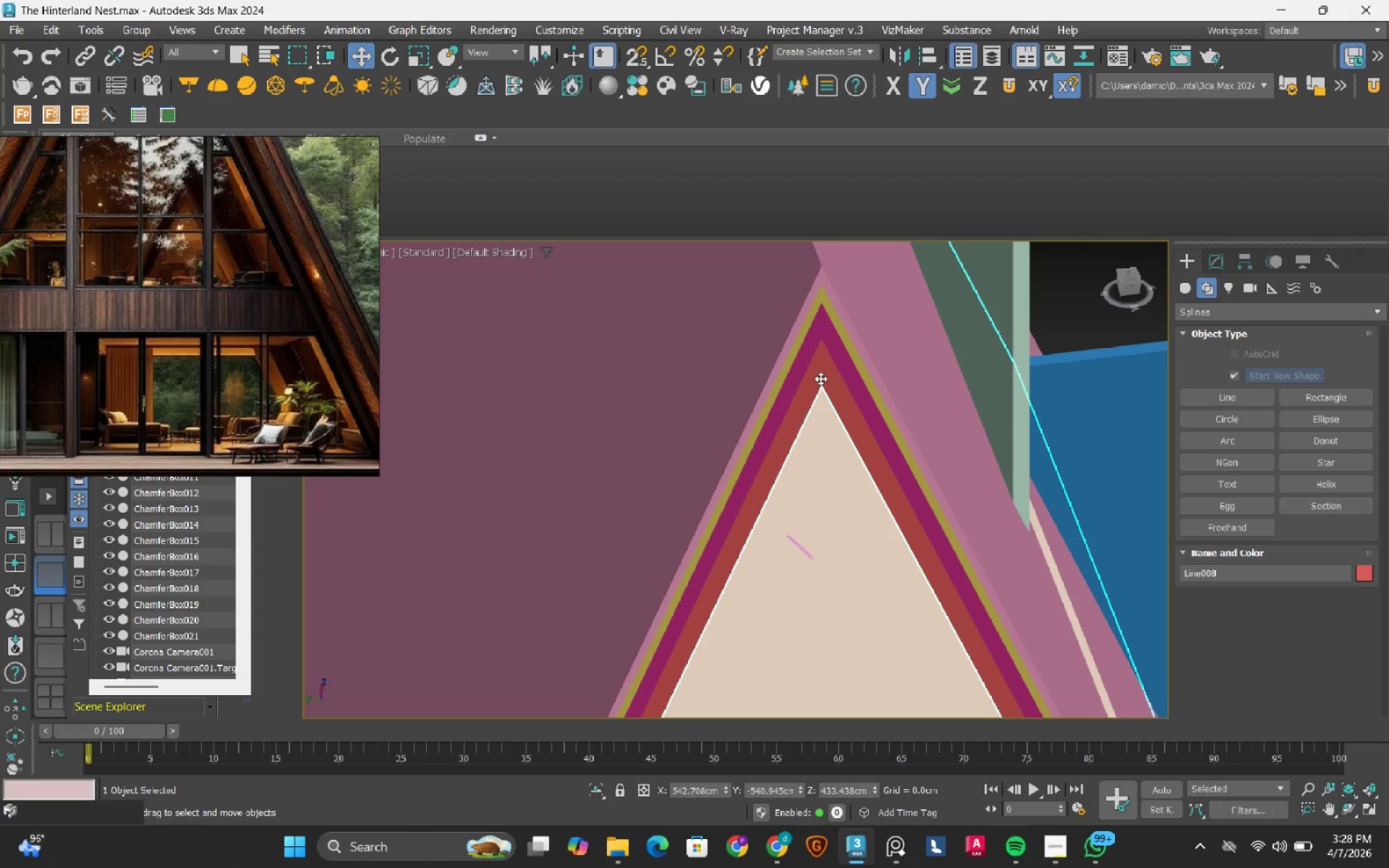 
scroll: coordinate [820, 378], scroll_direction: down, amount: 5.0
 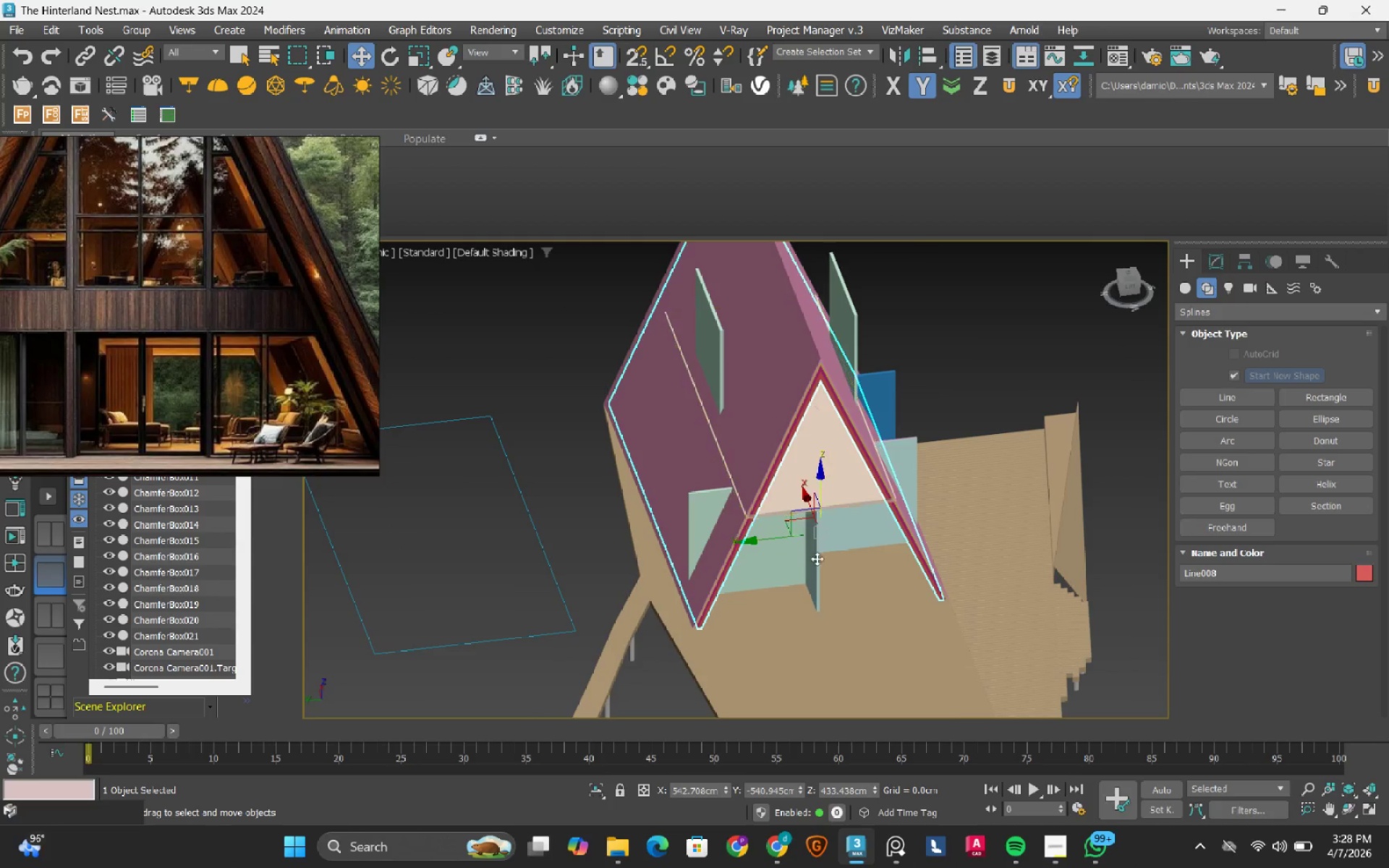 
hold_key(key=AltLeft, duration=1.5)
 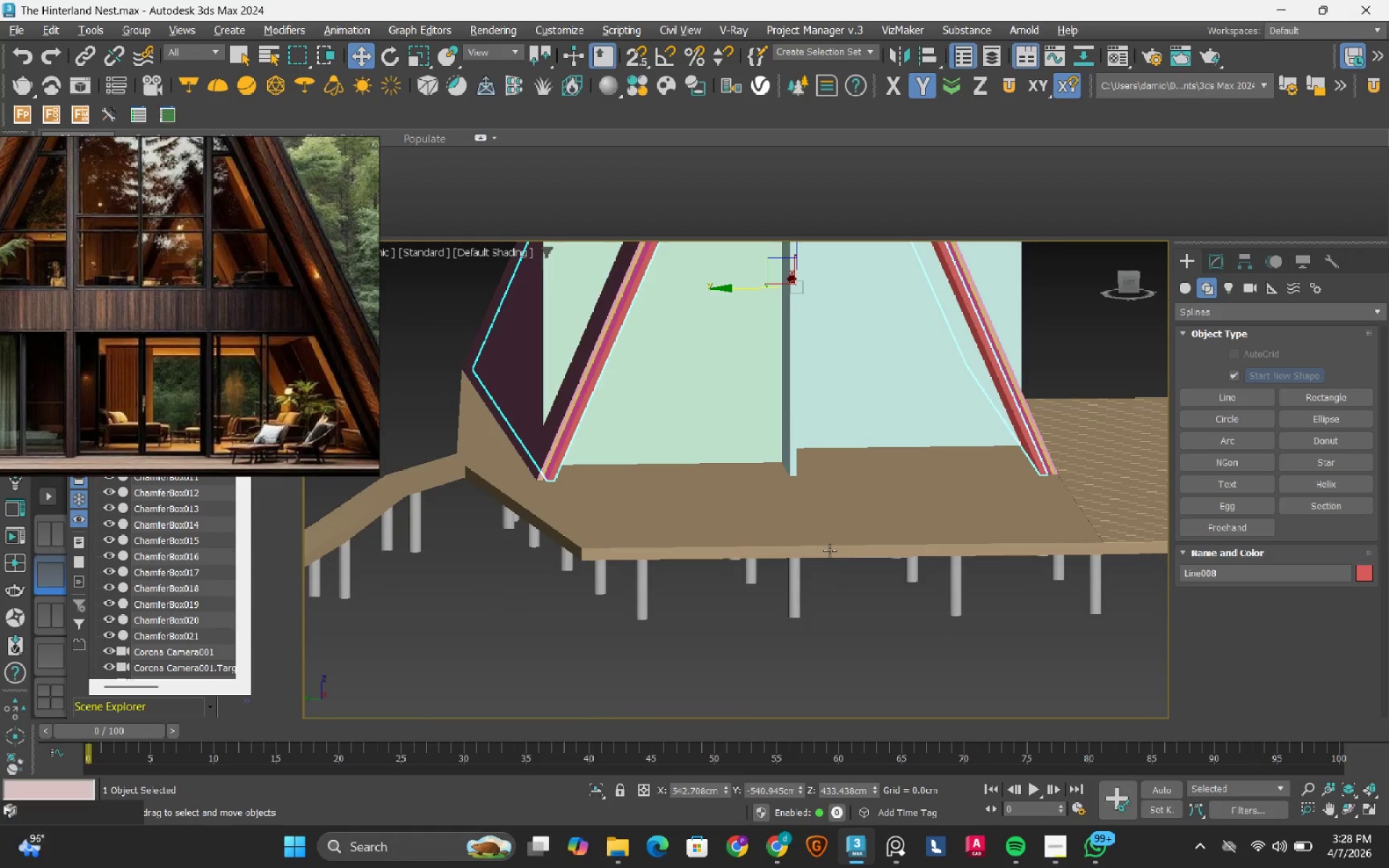 
scroll: coordinate [792, 625], scroll_direction: up, amount: 2.0
 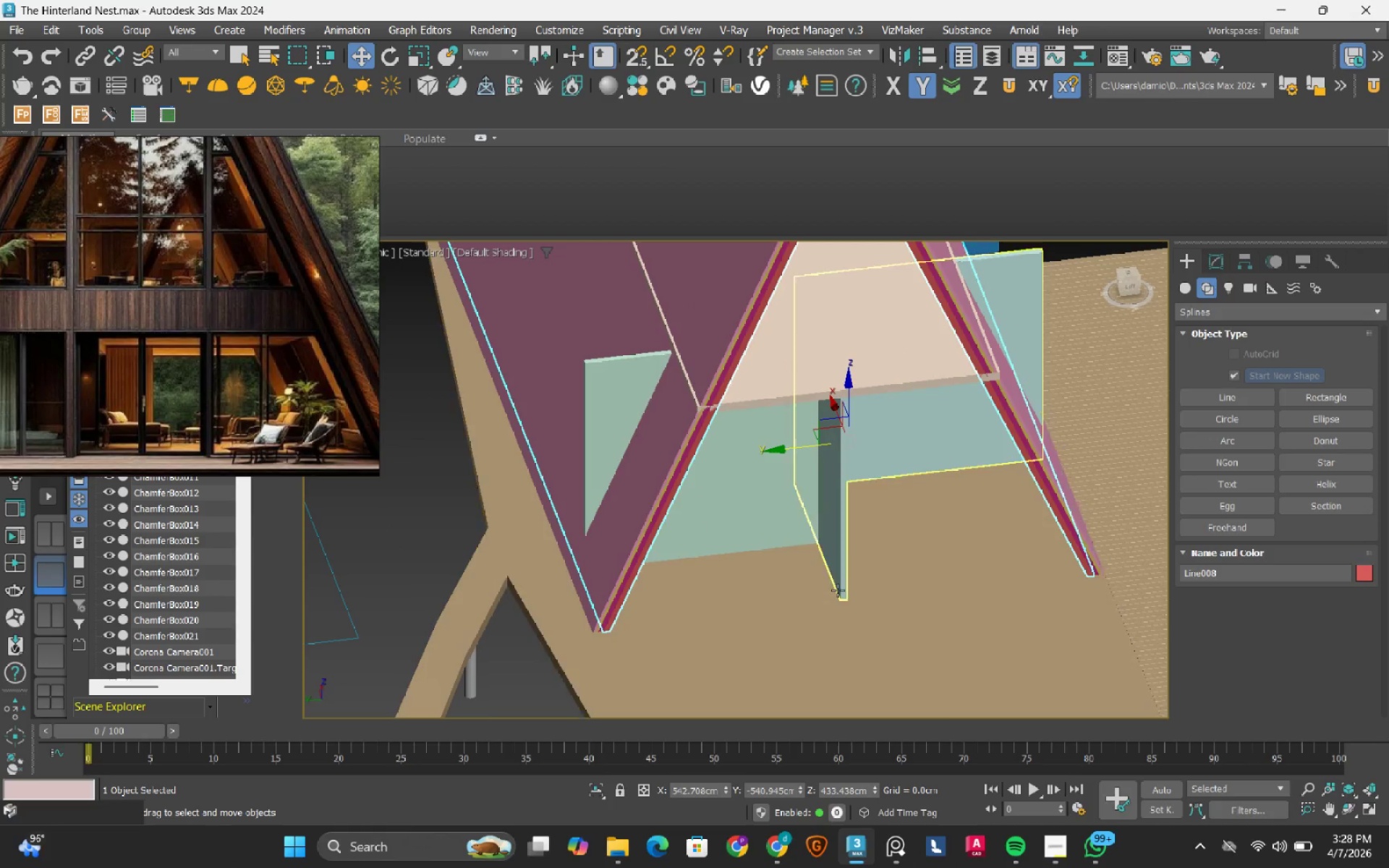 
hold_key(key=AltLeft, duration=1.5)
 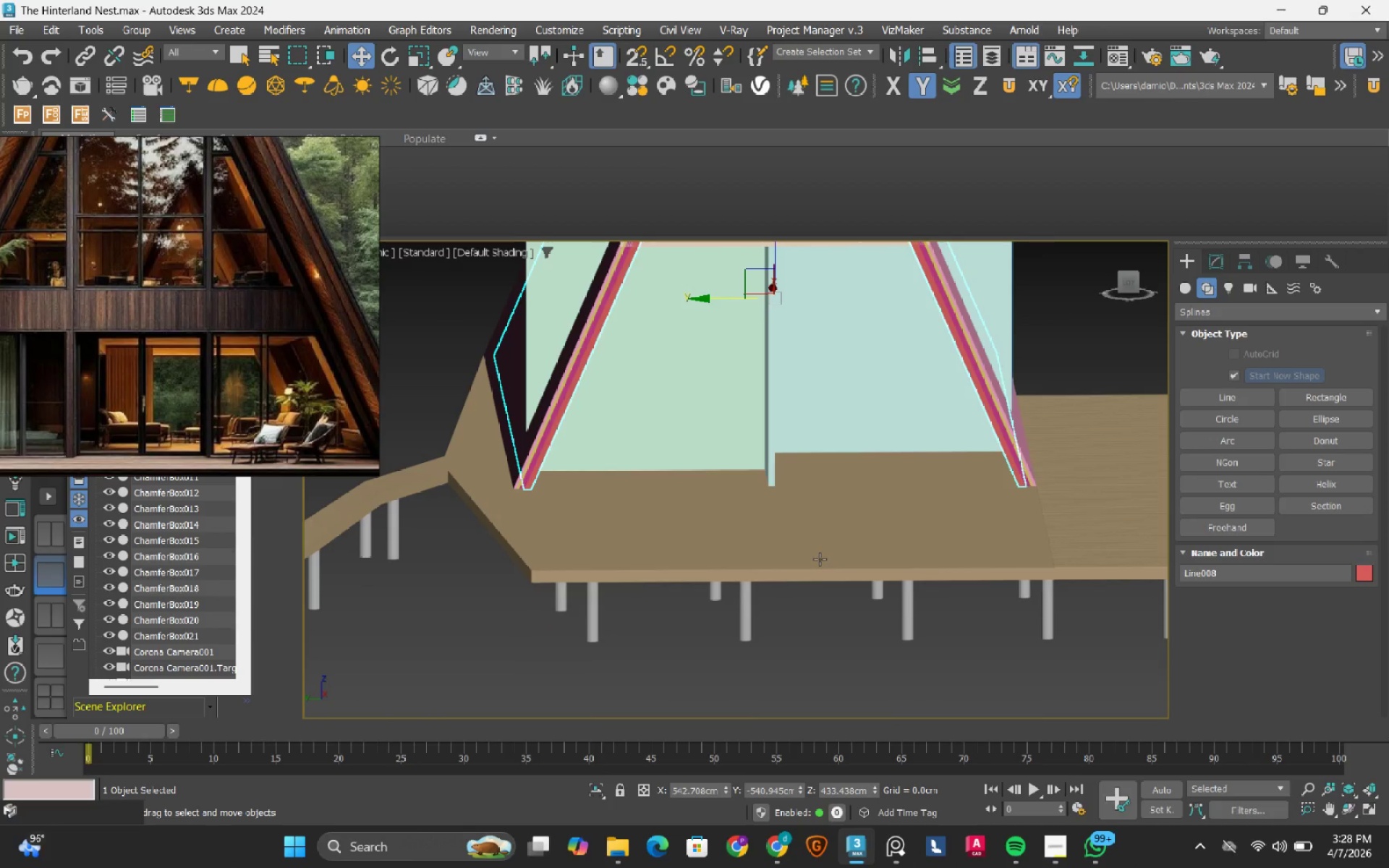 
scroll: coordinate [820, 559], scroll_direction: down, amount: 2.0
 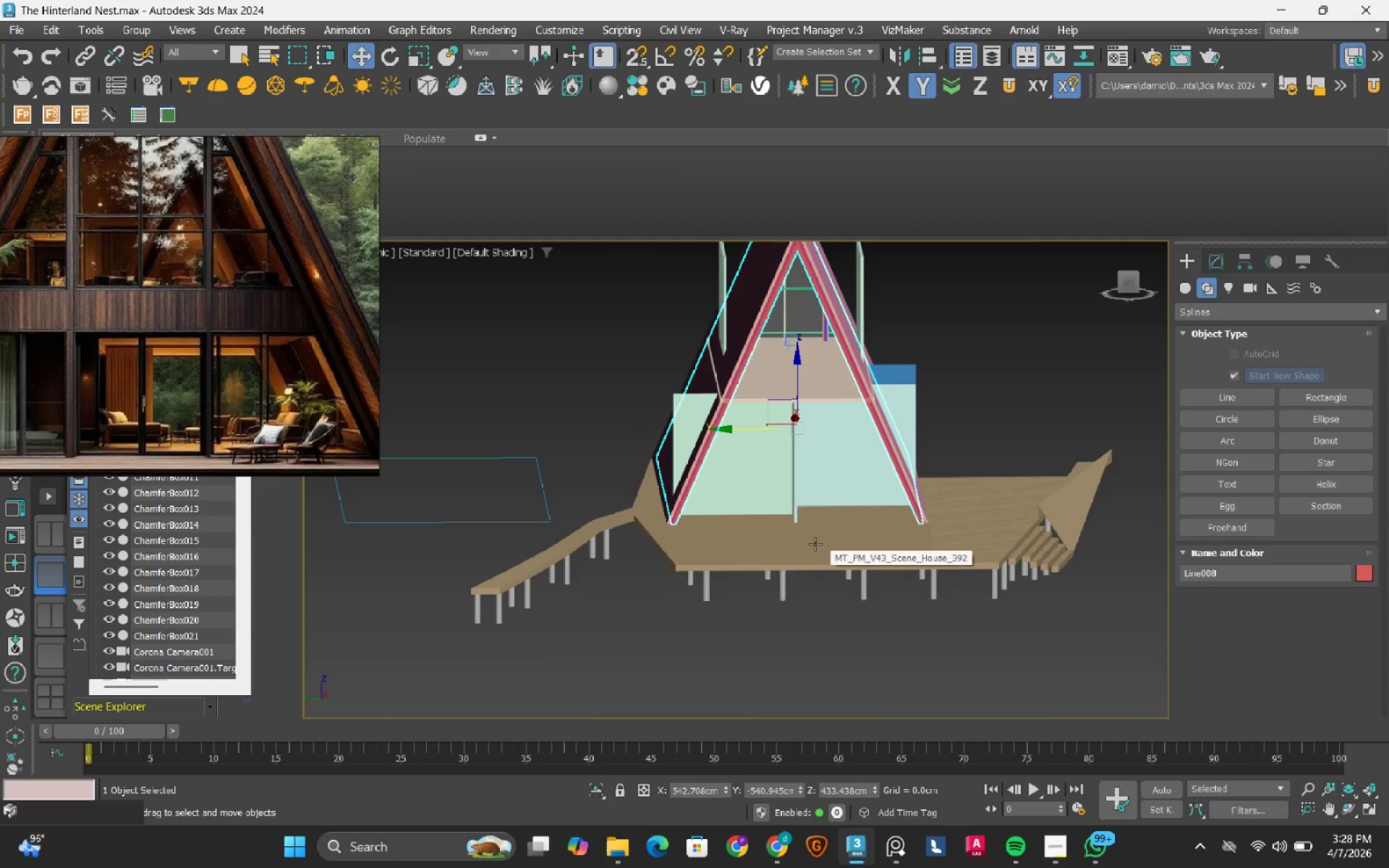 
hold_key(key=AltLeft, duration=1.5)
 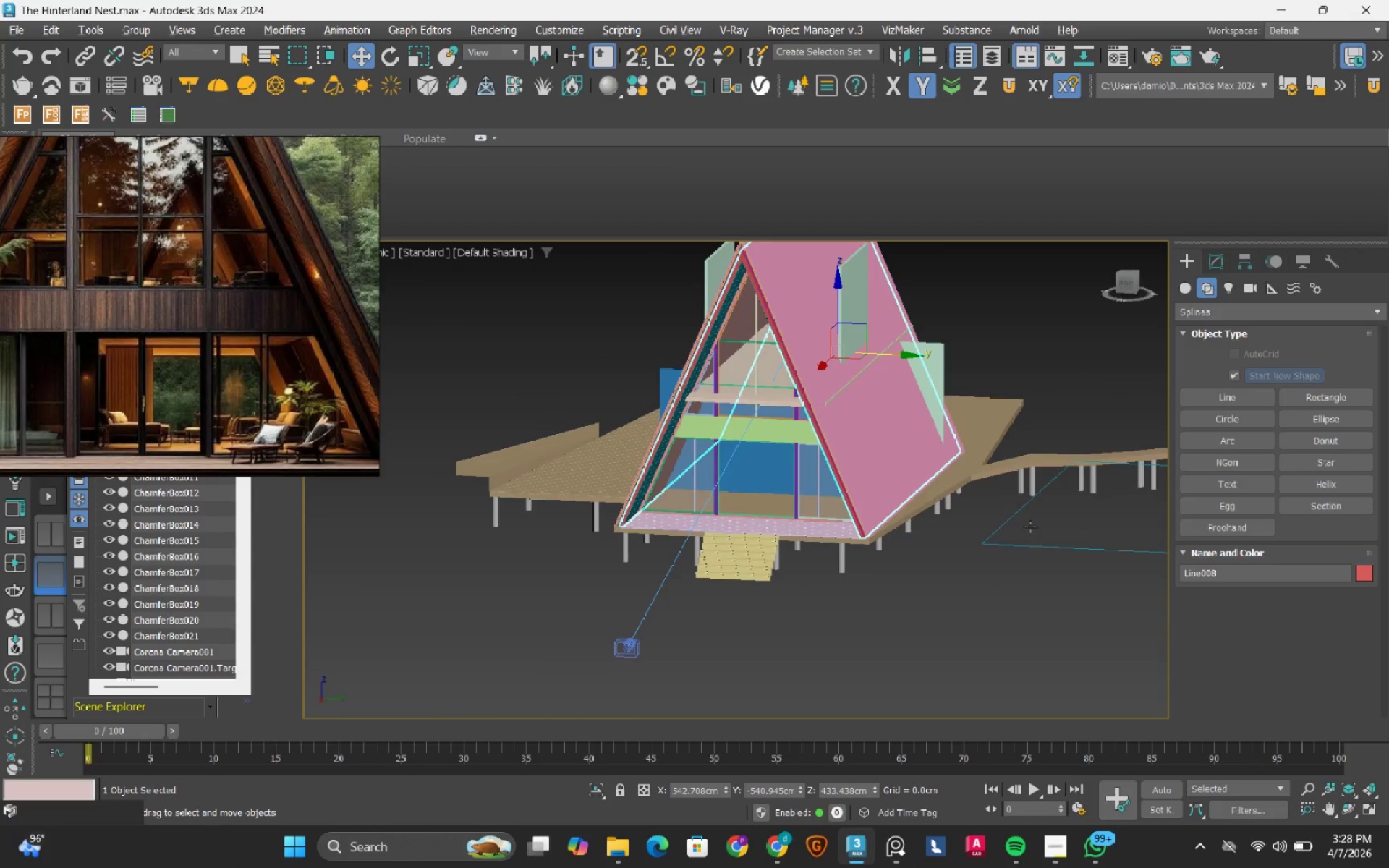 
hold_key(key=AltLeft, duration=1.52)
 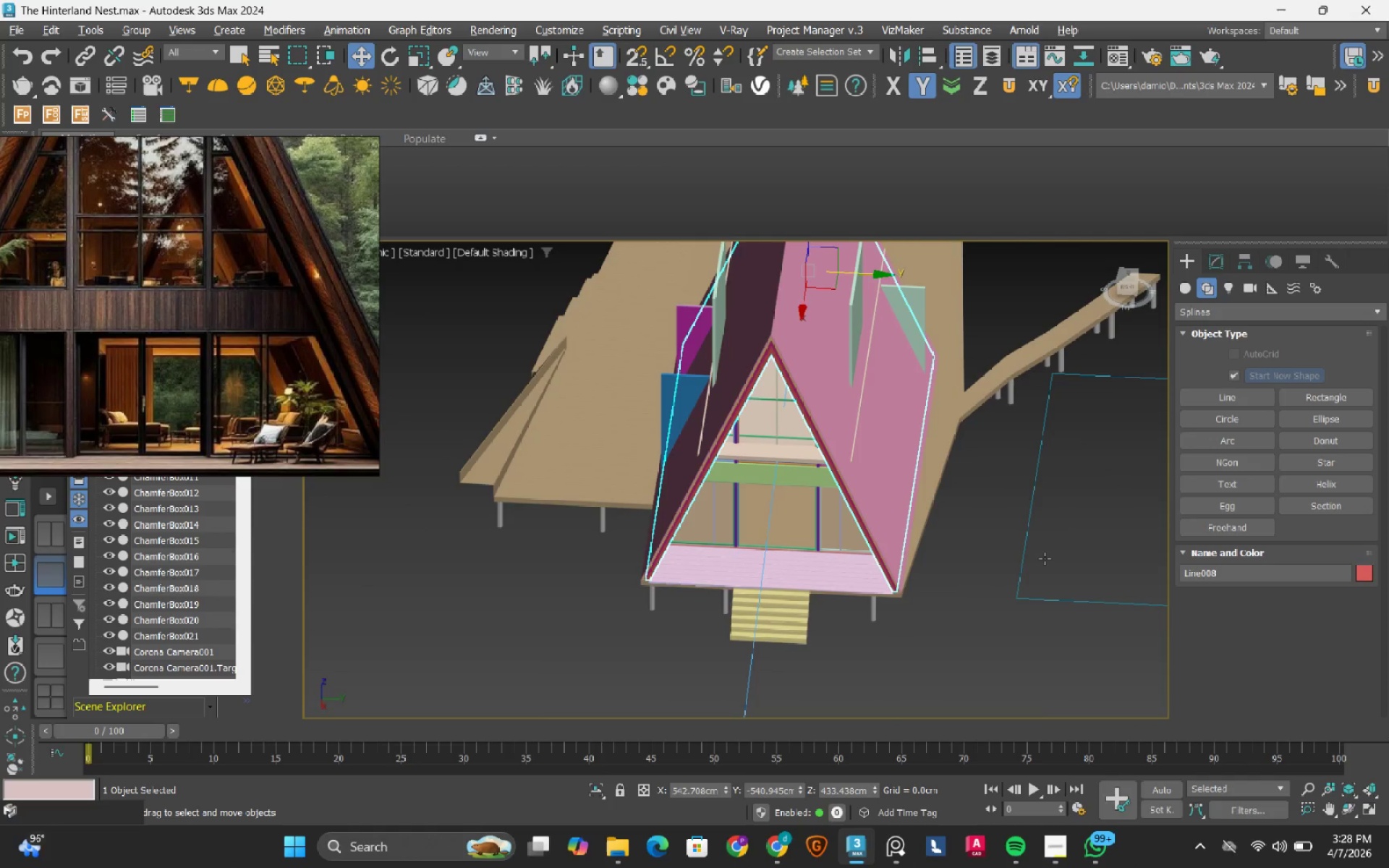 
hold_key(key=AltLeft, duration=0.75)
 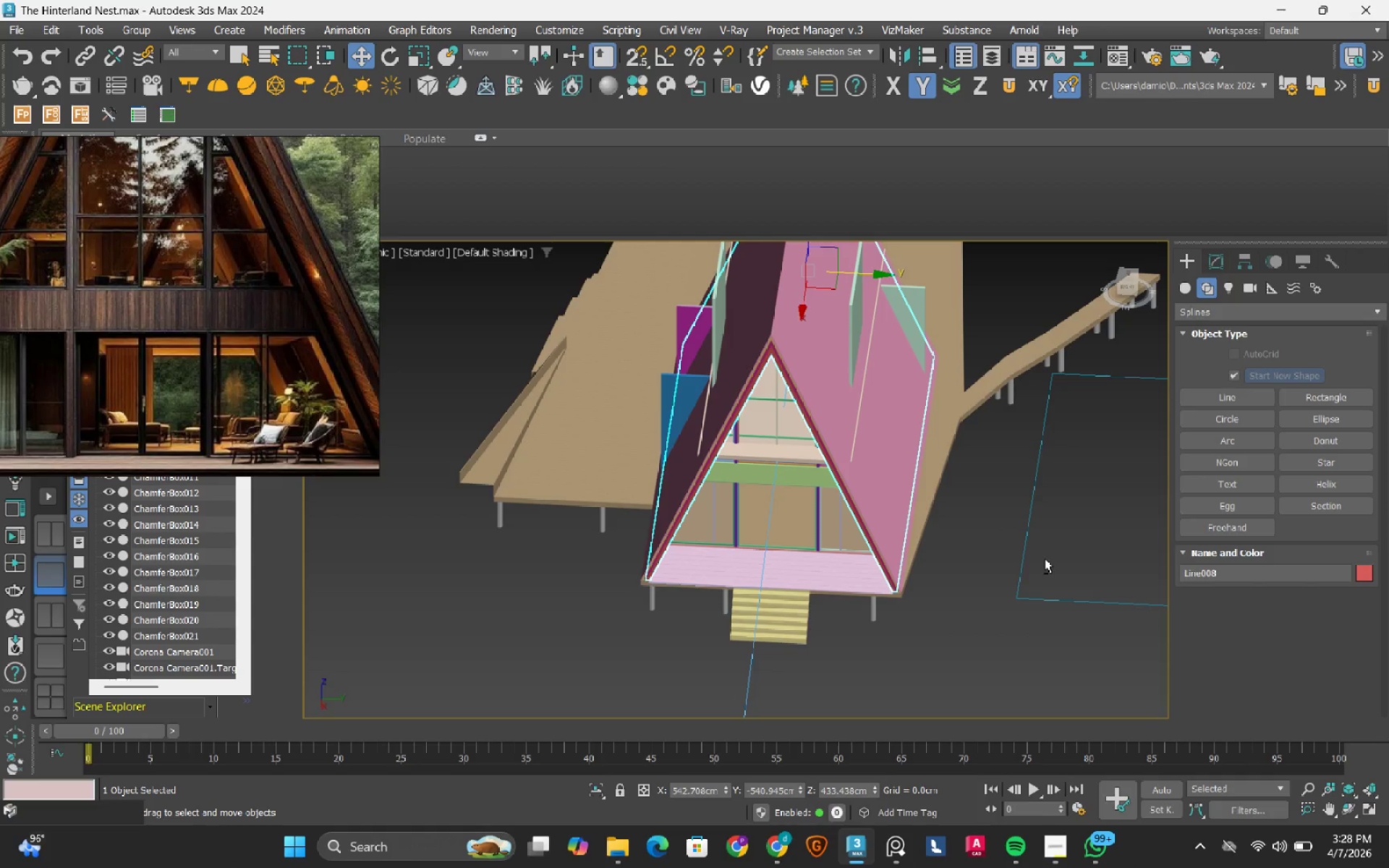 
scroll: coordinate [1055, 482], scroll_direction: down, amount: 1.0
 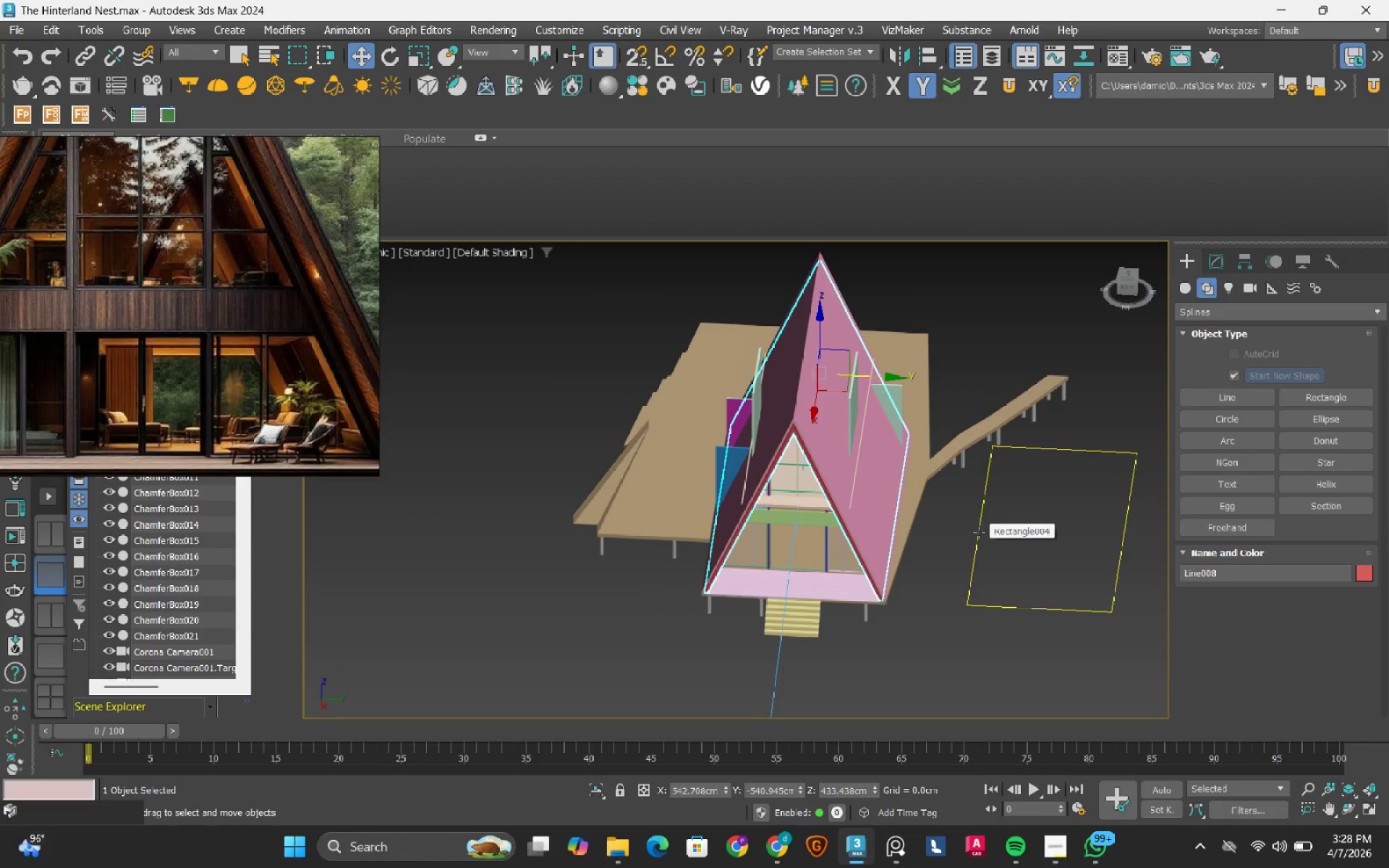 
hold_key(key=AltLeft, duration=1.34)
 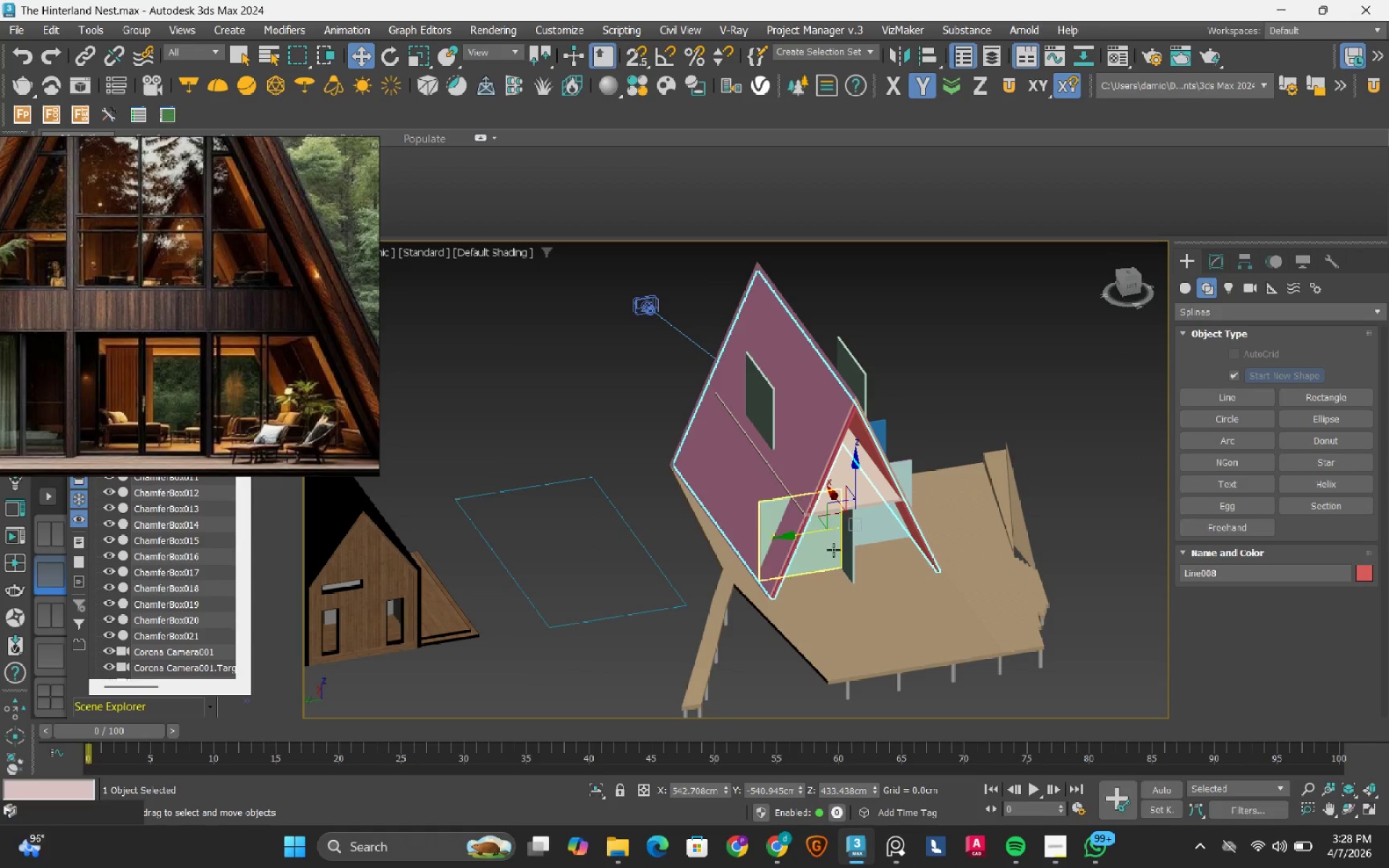 
scroll: coordinate [833, 551], scroll_direction: up, amount: 2.0
 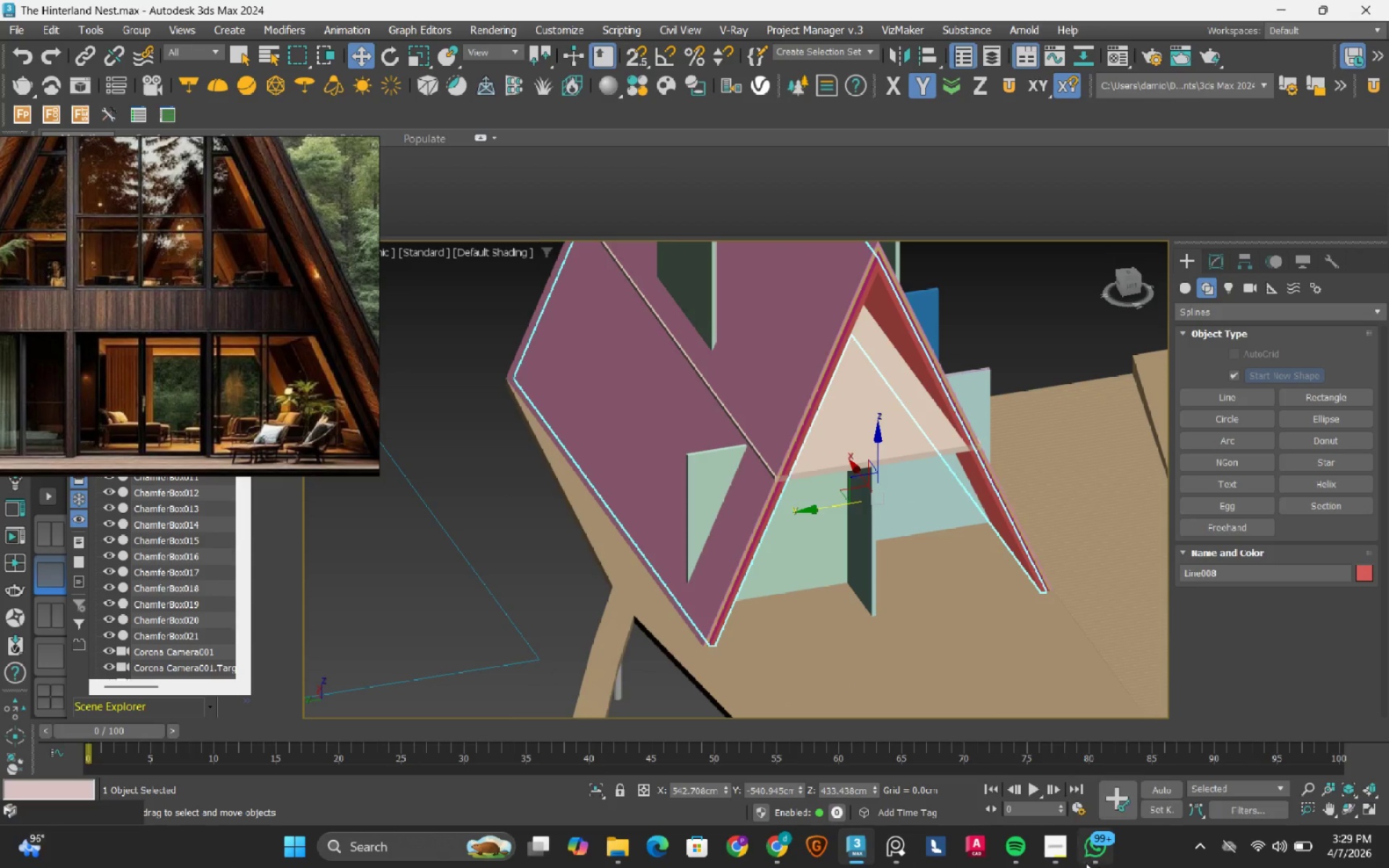 
left_click([1055, 858])